 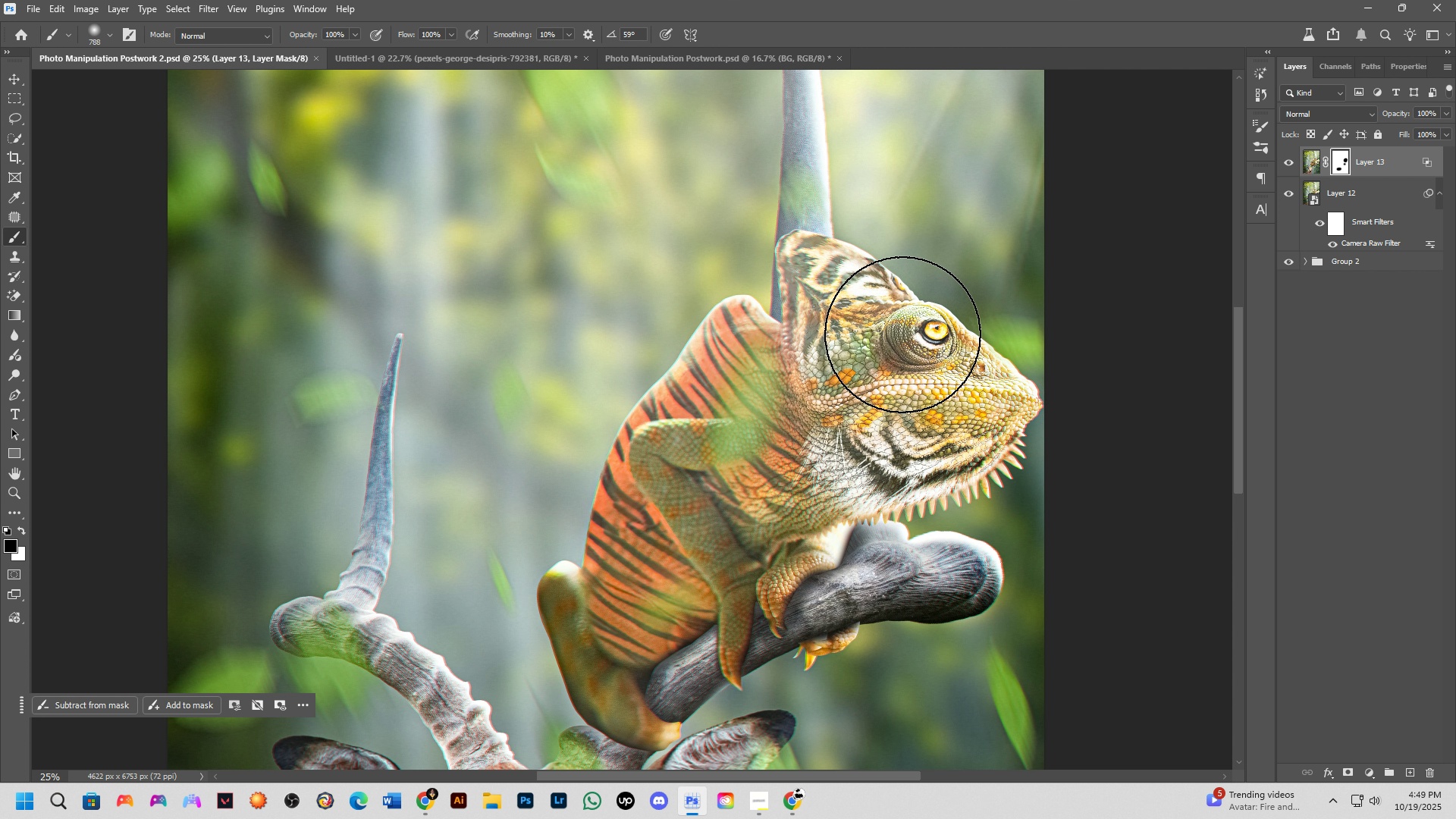 
scroll: coordinate [905, 338], scroll_direction: up, amount: 4.0
 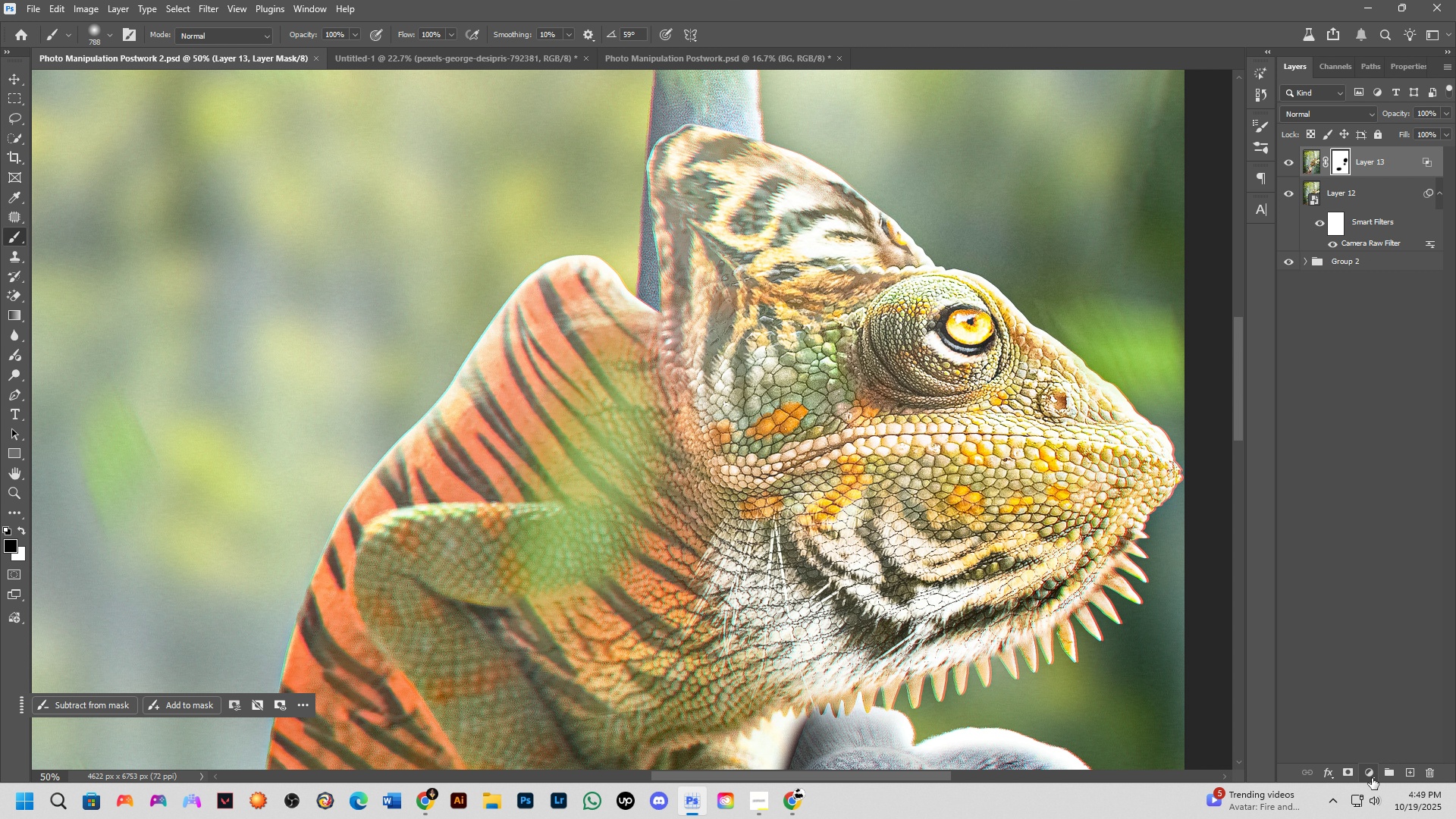 
left_click([1372, 778])
 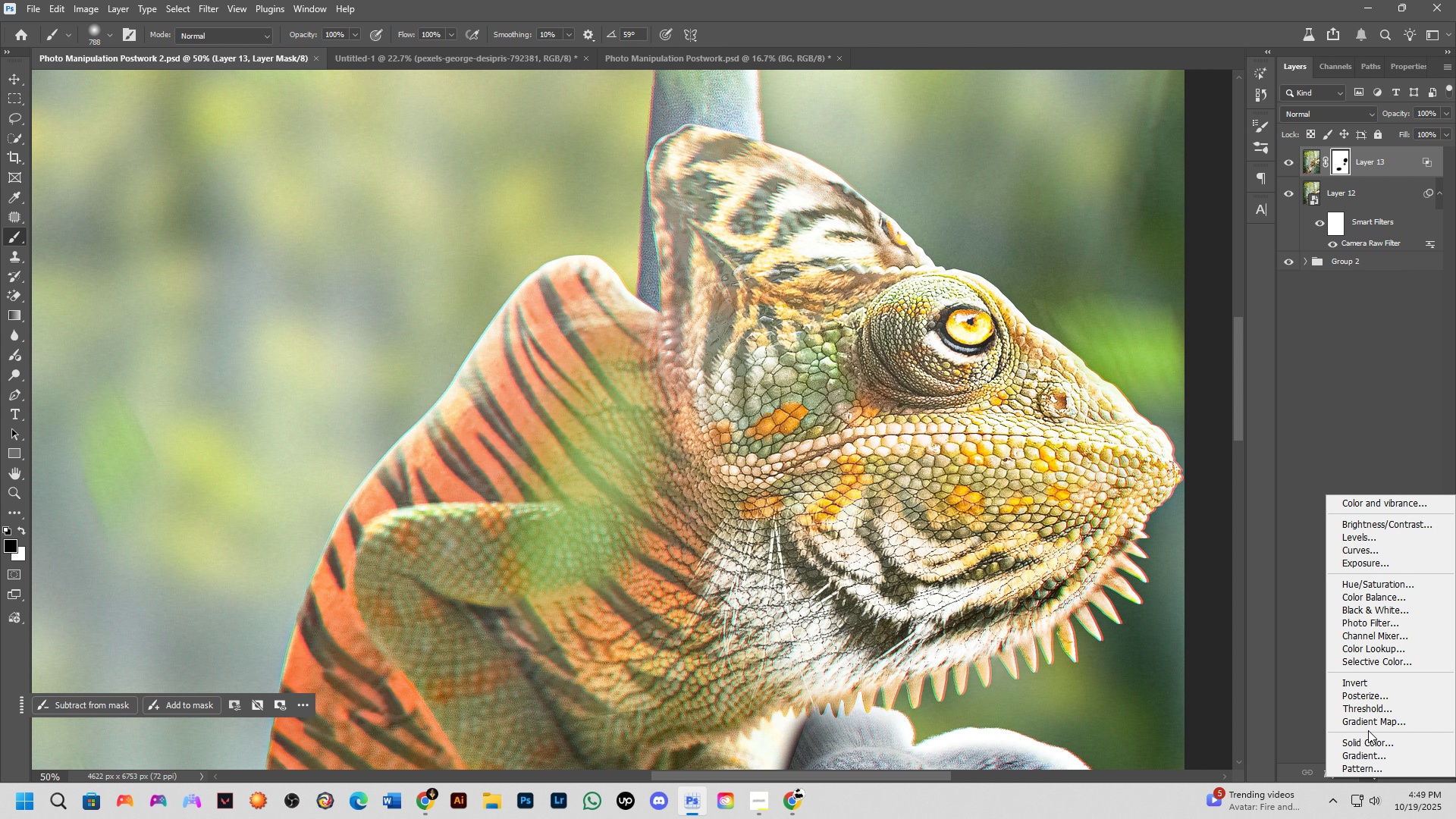 
left_click_drag(start_coordinate=[1368, 730], to_coordinate=[1351, 747])
 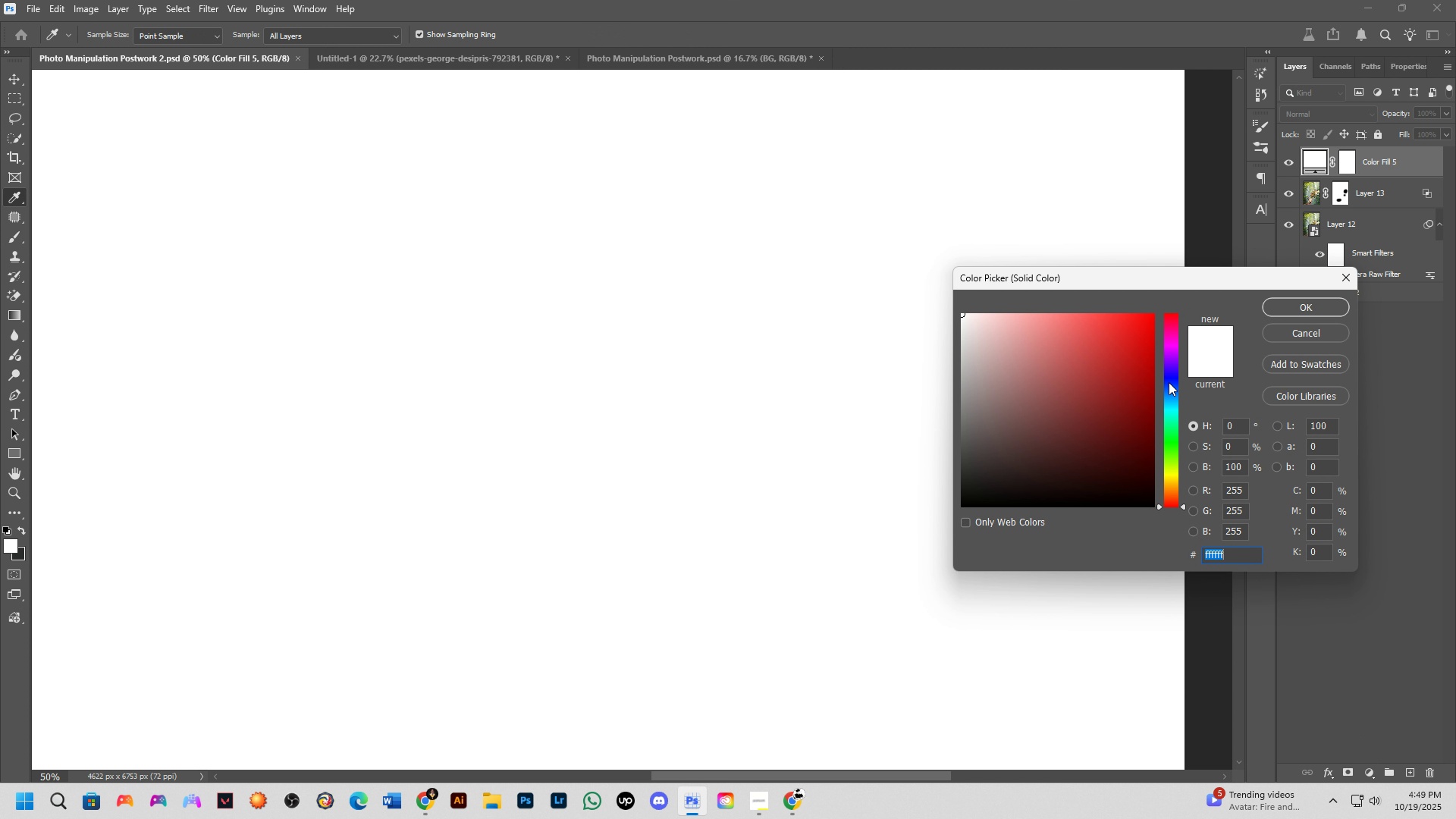 
left_click_drag(start_coordinate=[1163, 472], to_coordinate=[1169, 485])
 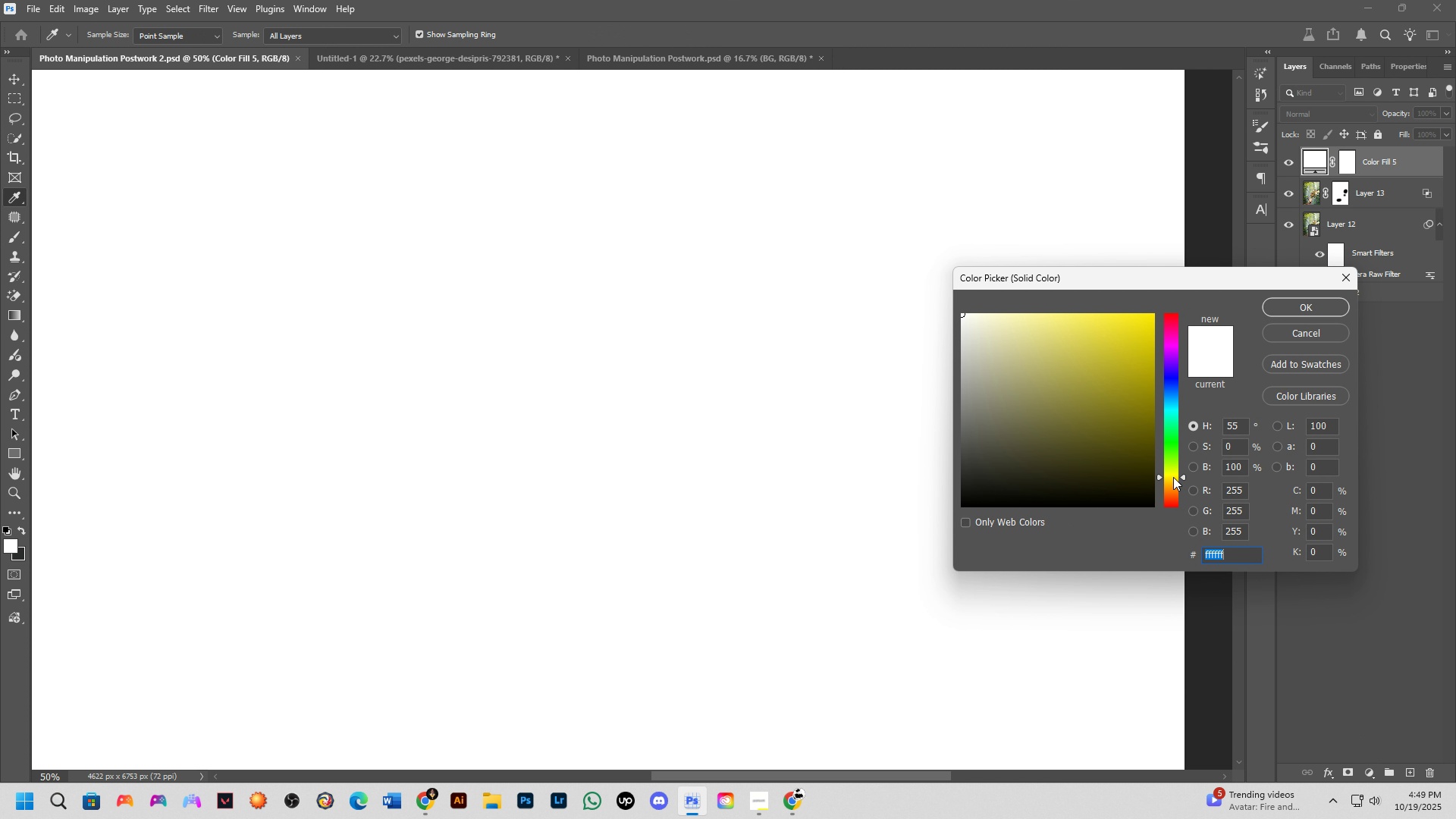 
left_click([1173, 477])
 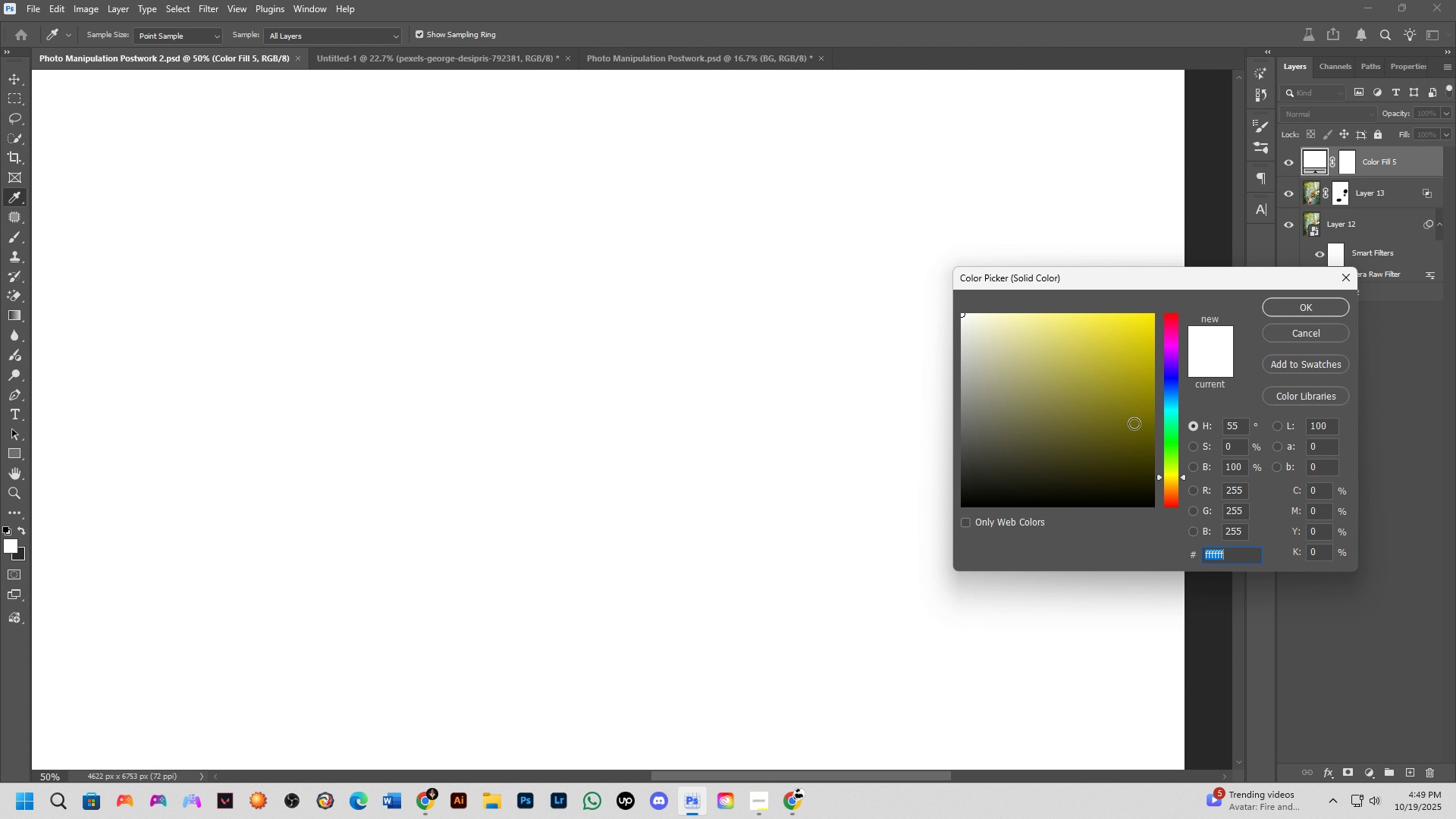 
left_click_drag(start_coordinate=[1134, 423], to_coordinate=[1109, 393])
 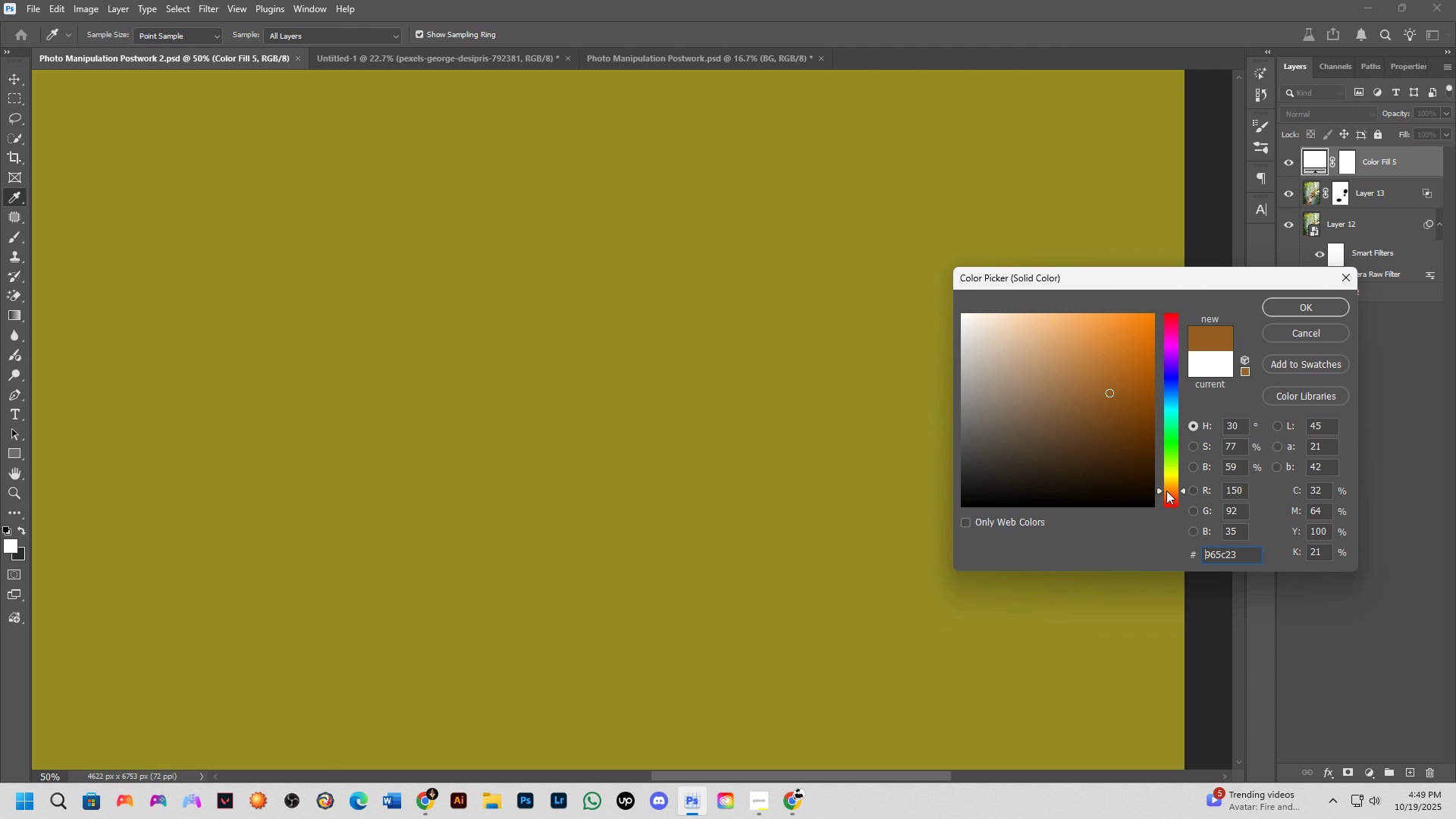 
left_click([1166, 491])
 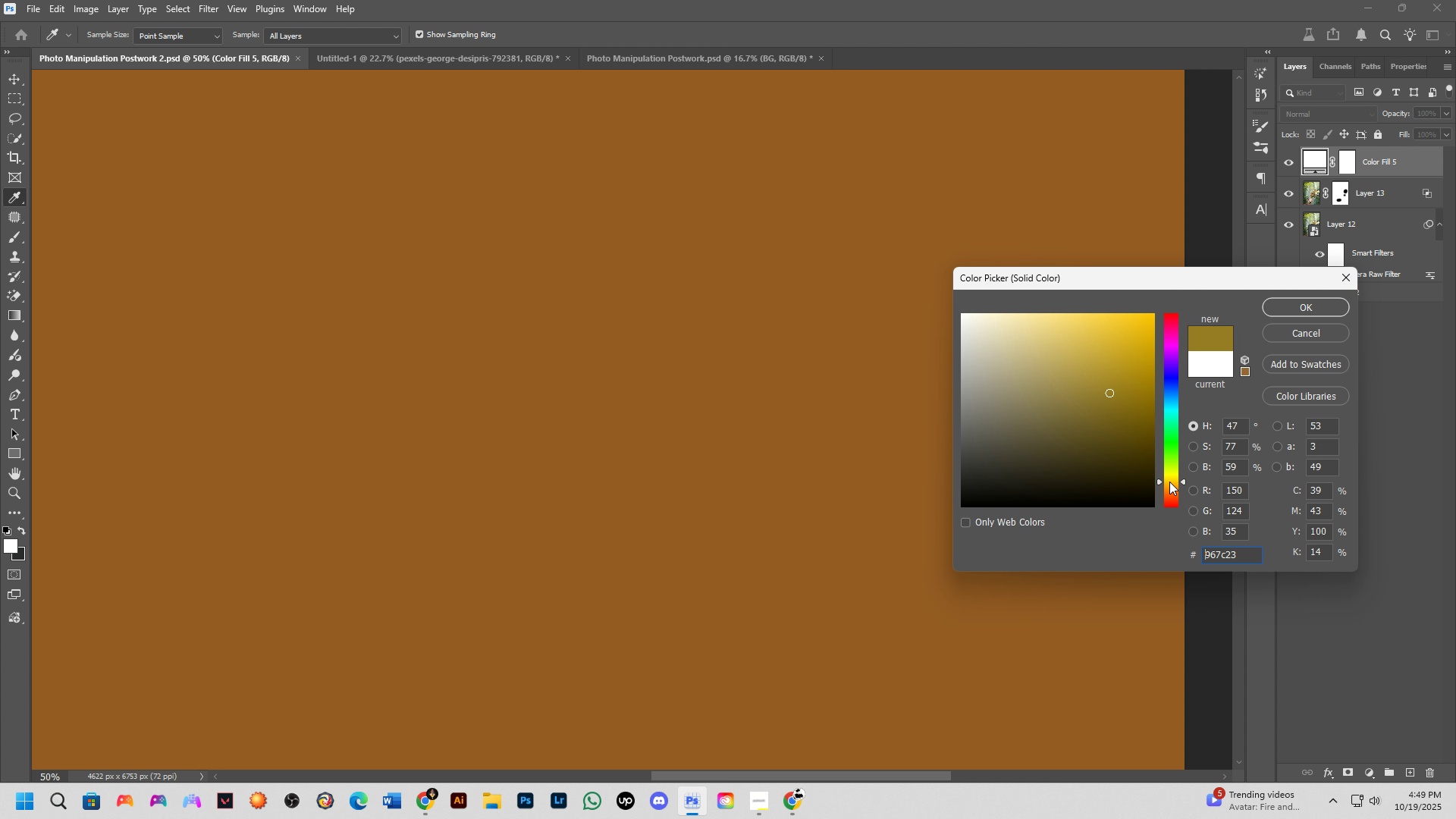 
left_click([1169, 482])
 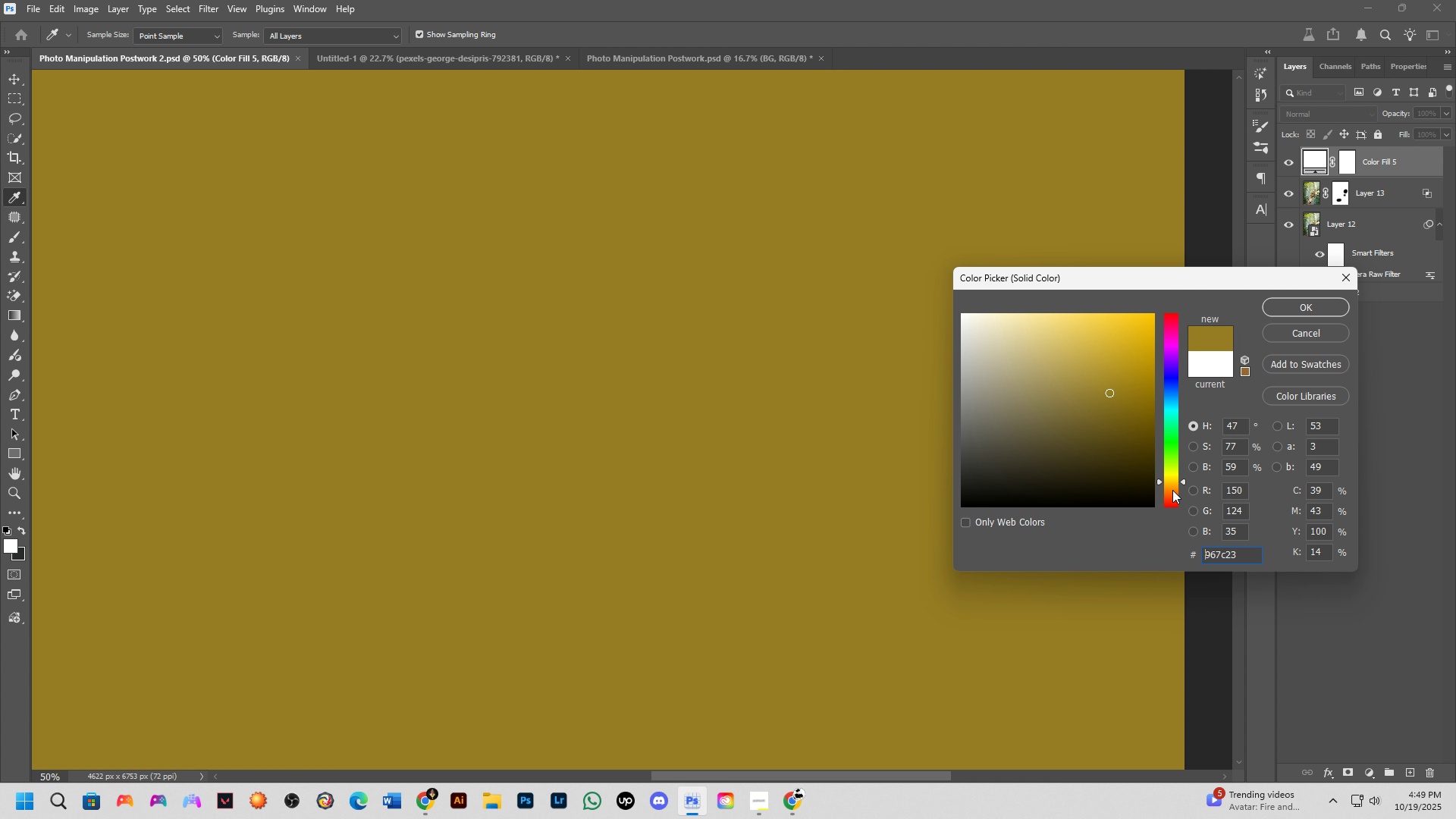 
left_click([1172, 488])
 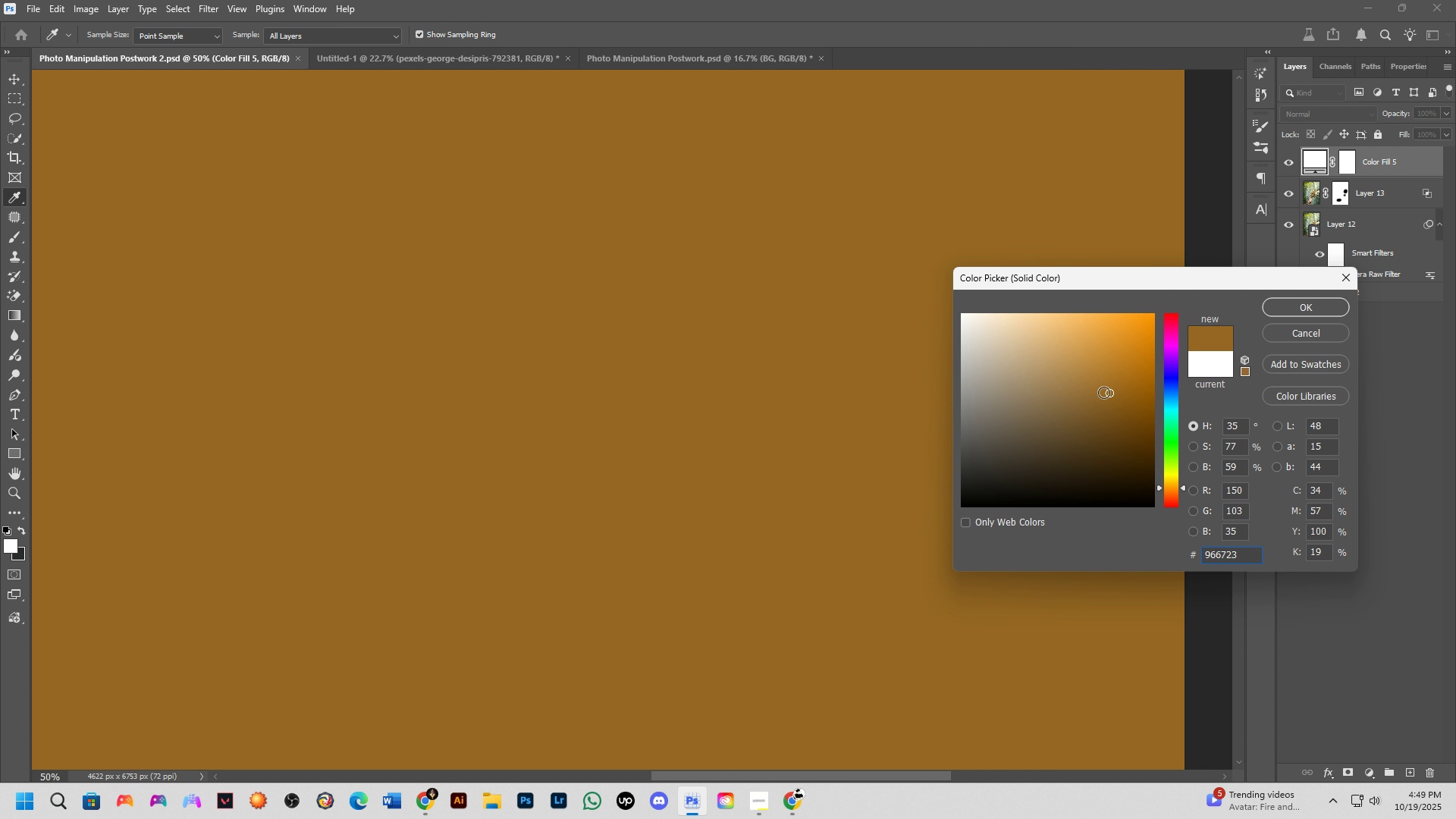 
left_click_drag(start_coordinate=[1101, 389], to_coordinate=[1084, 349])
 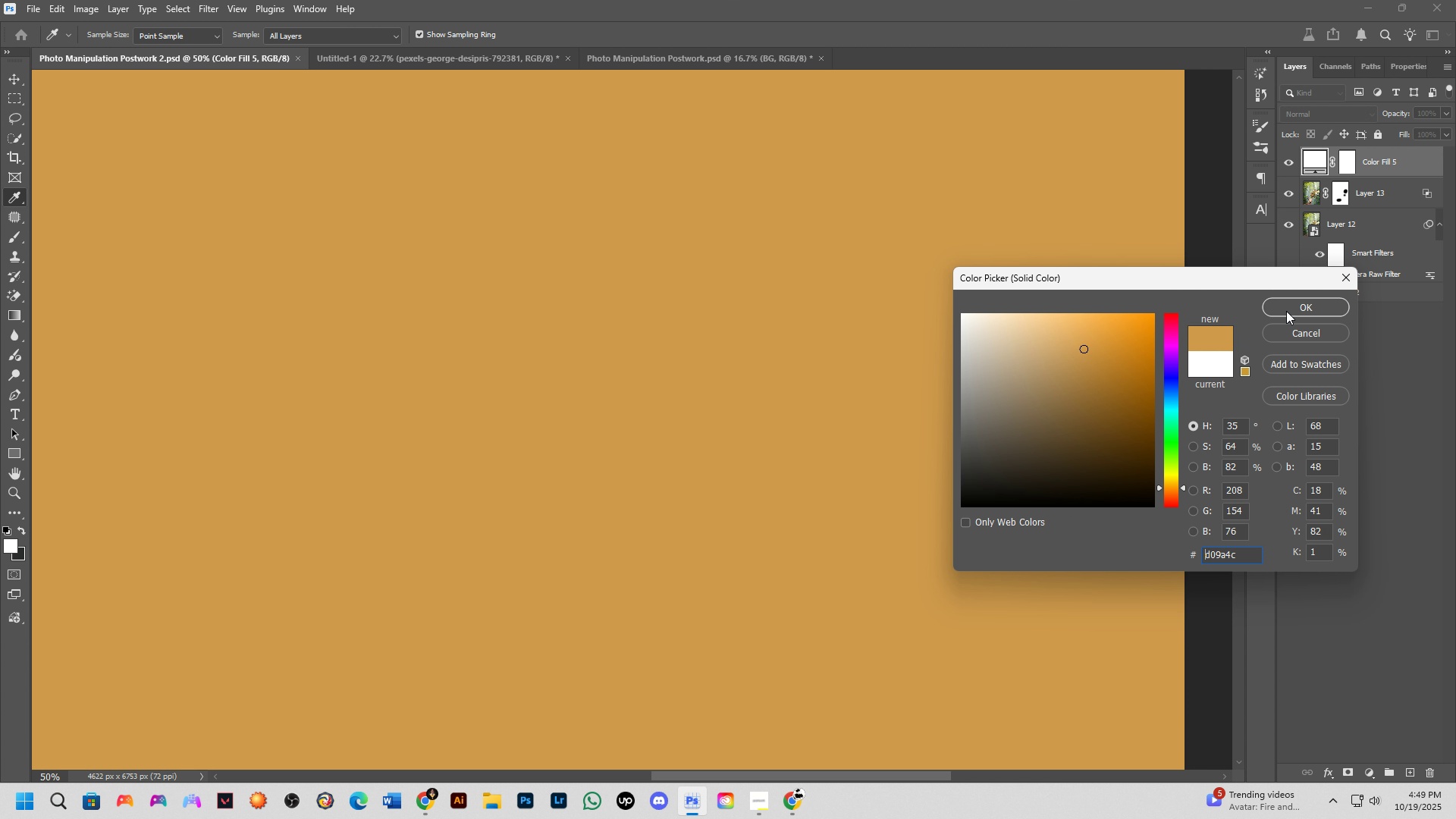 
left_click([1286, 311])
 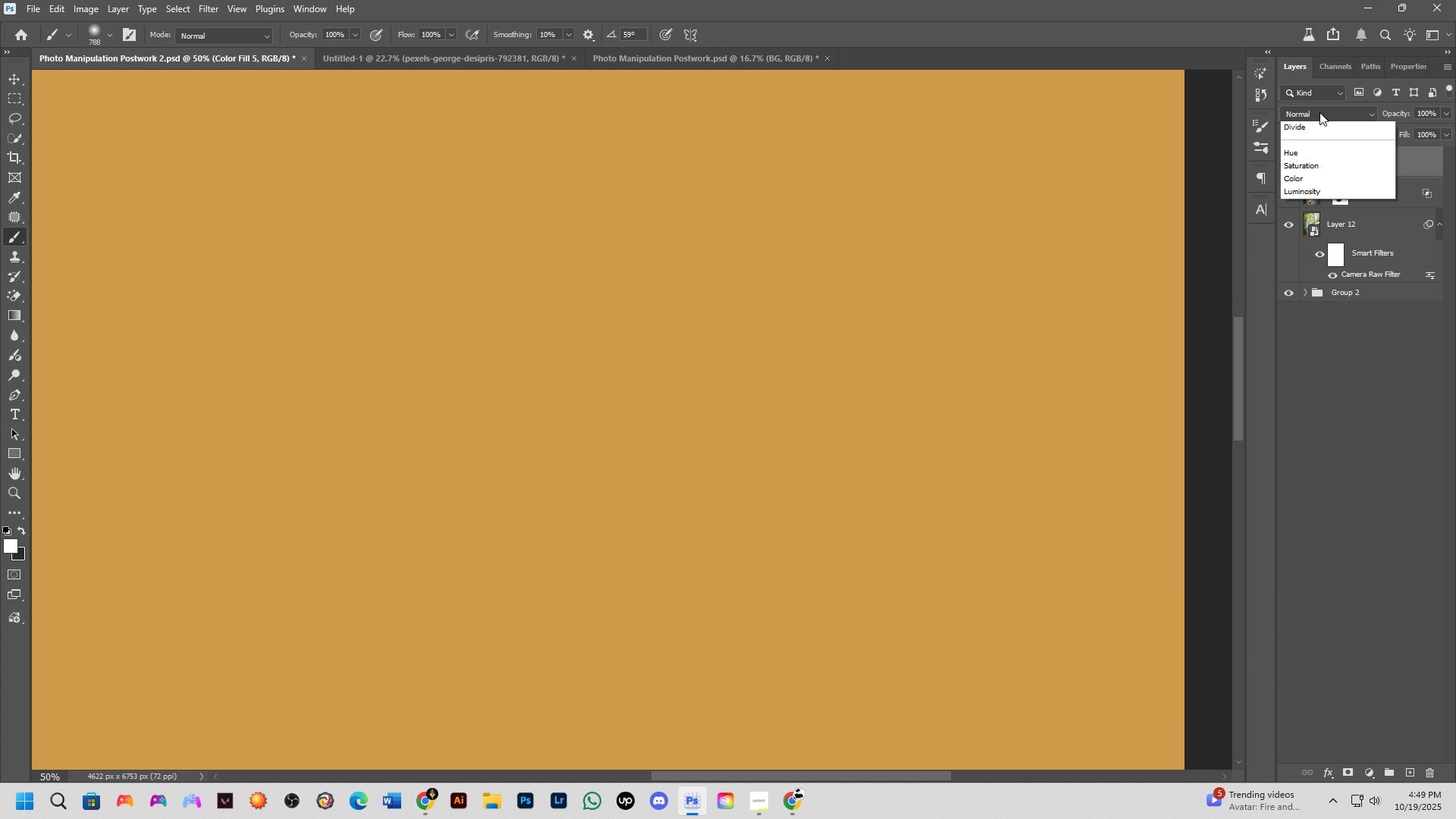 
left_click([1320, 112])
 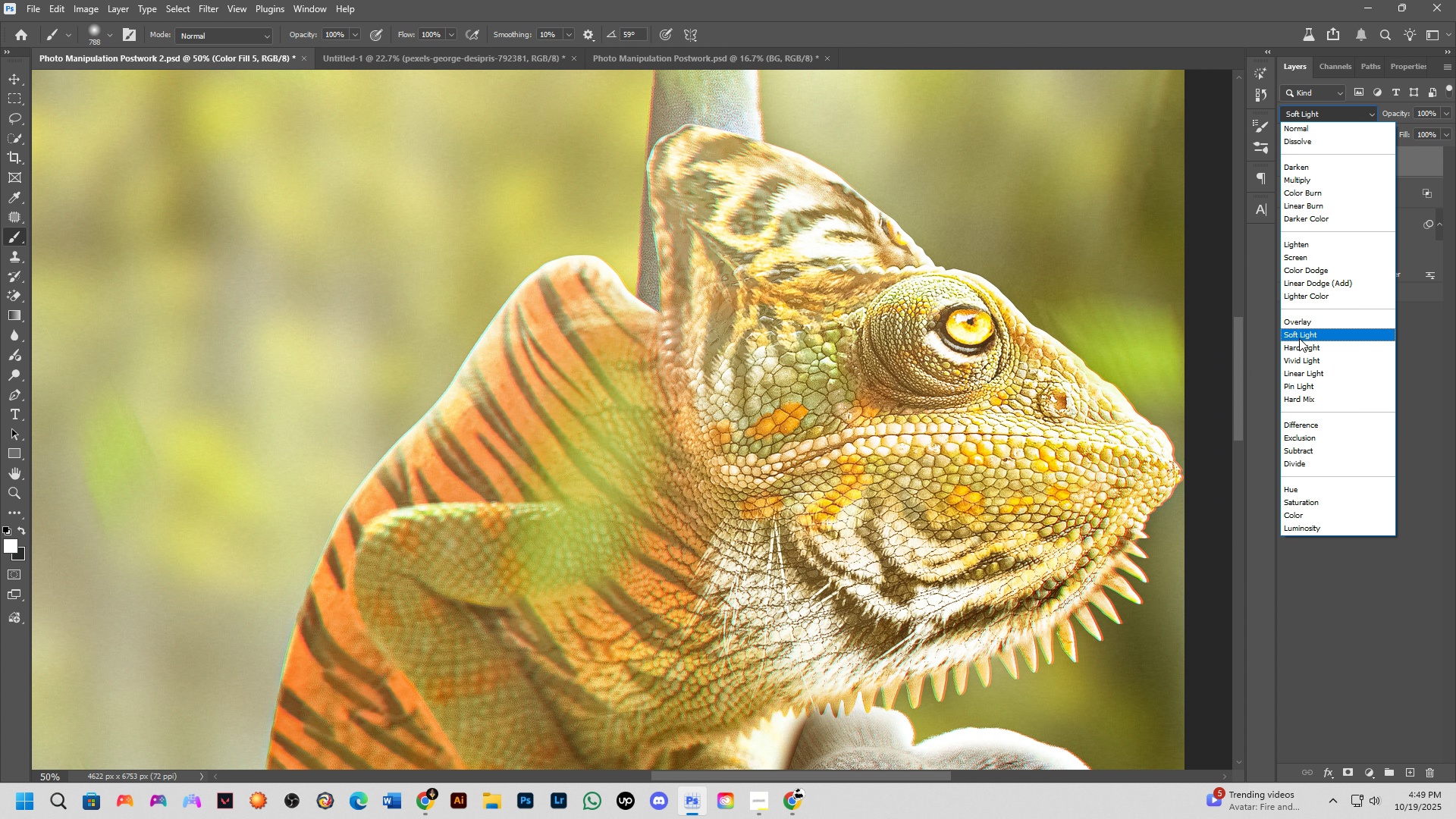 
left_click([1299, 338])
 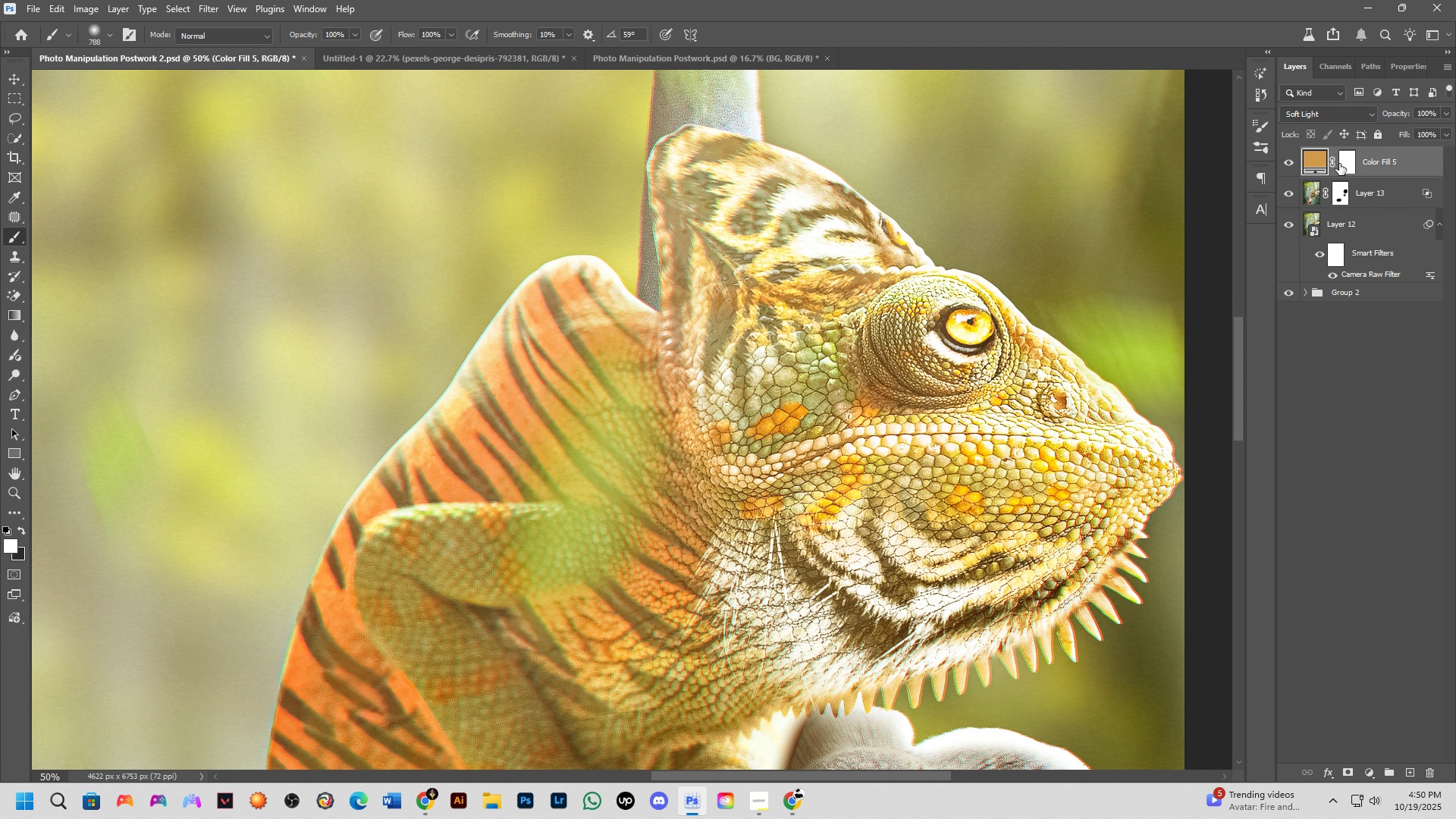 
left_click([1339, 164])
 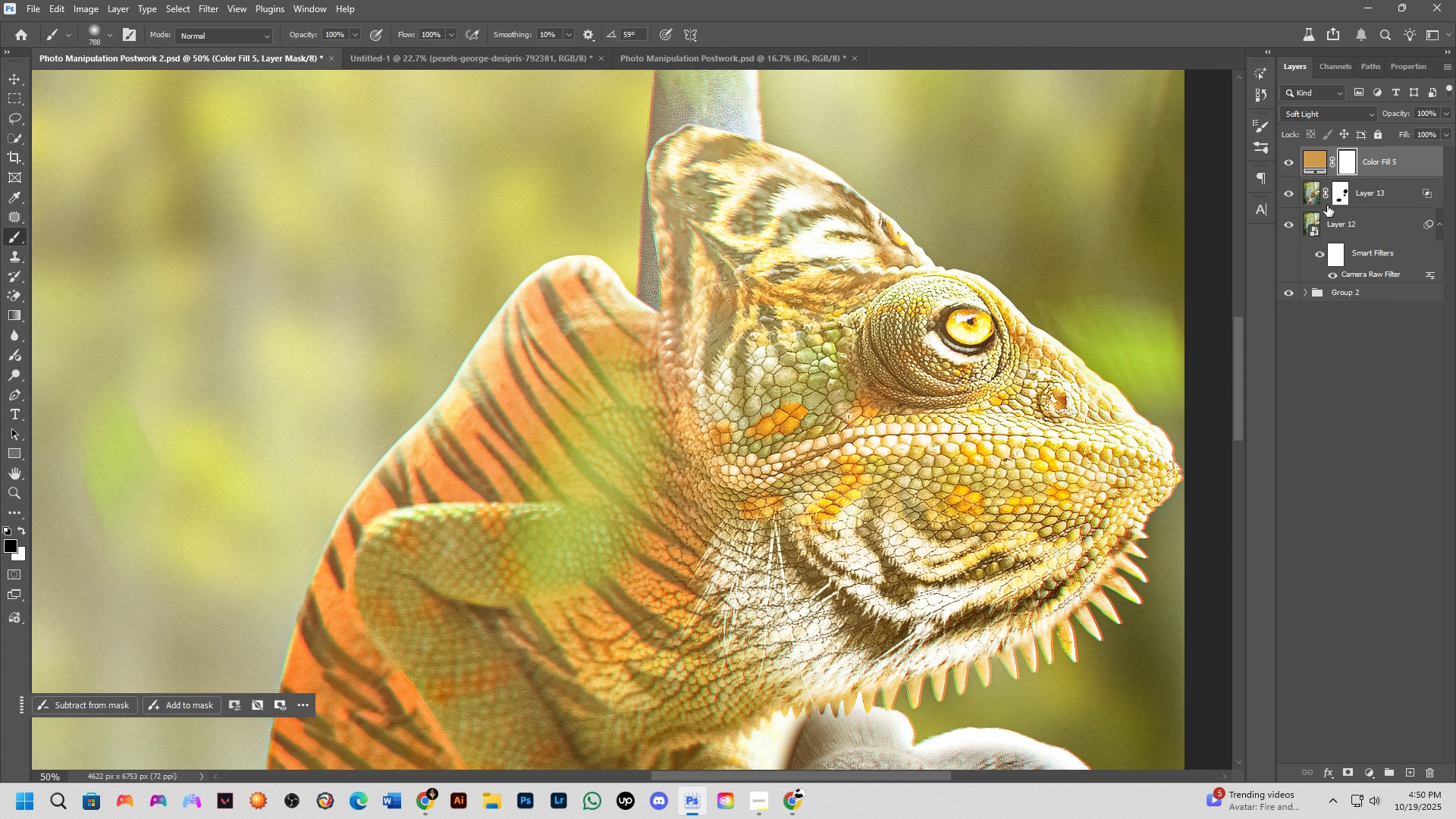 
key(NumpadEnter)
 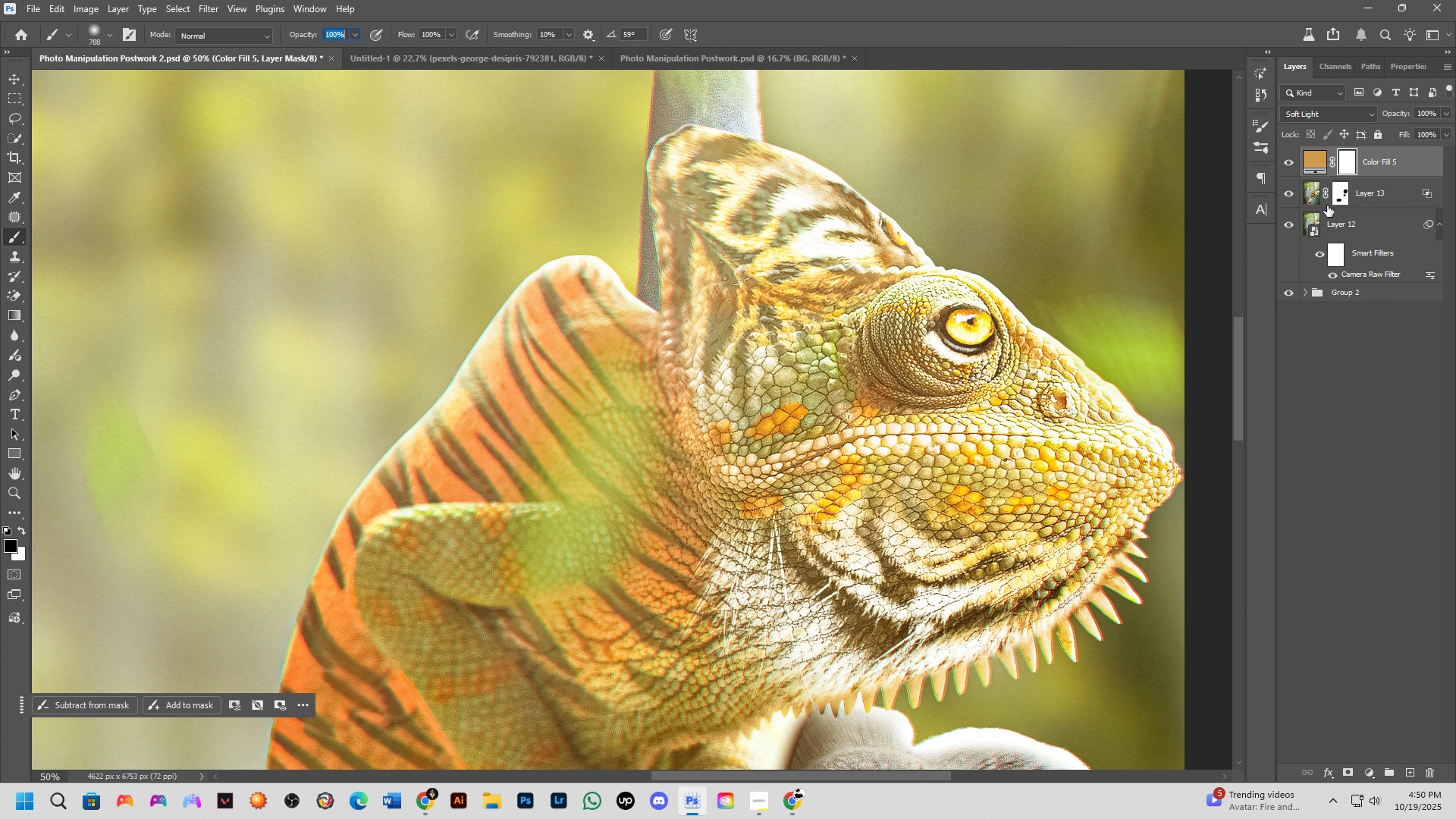 
key(Control+ControlLeft)
 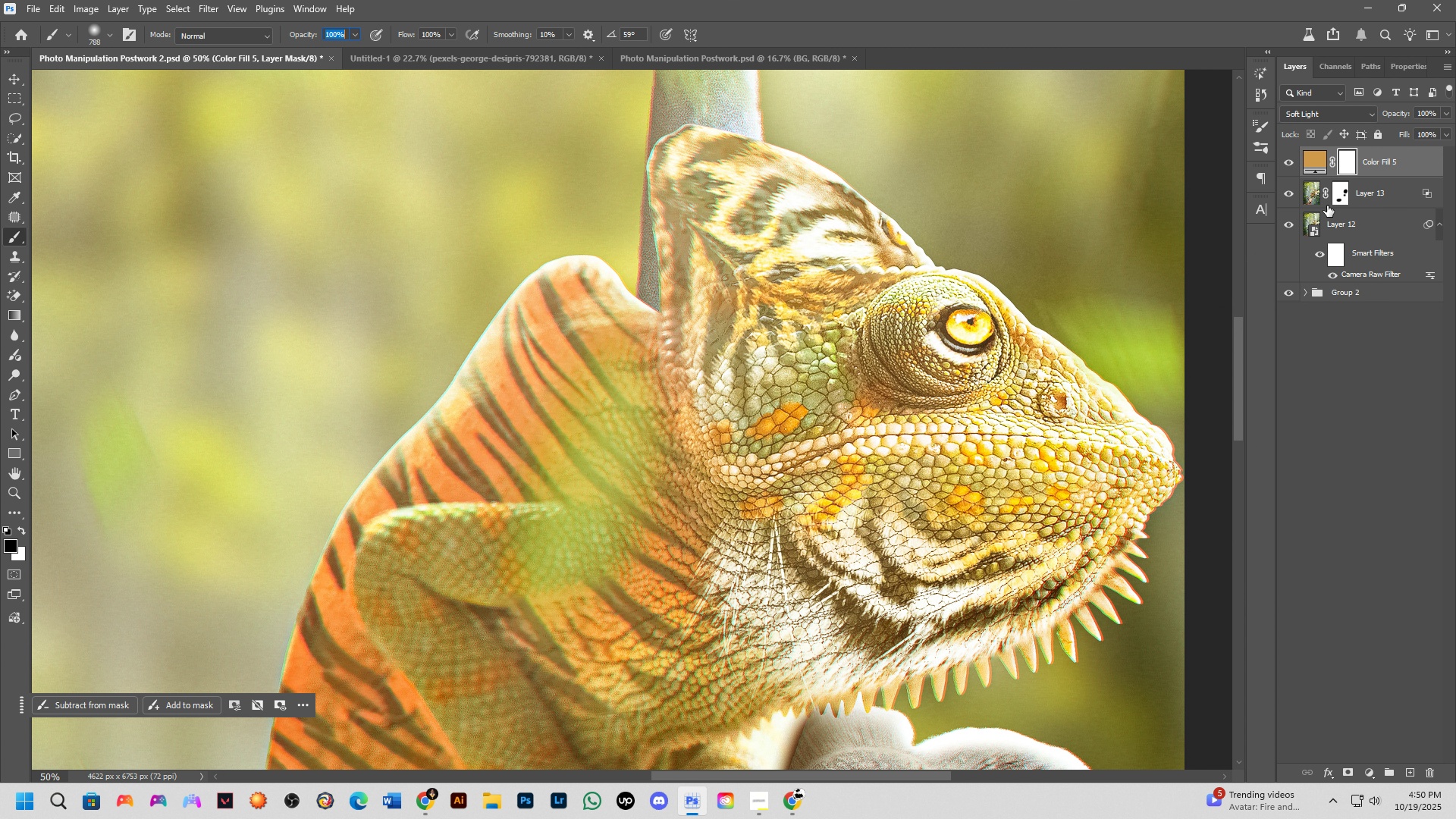 
key(NumpadEnter)
 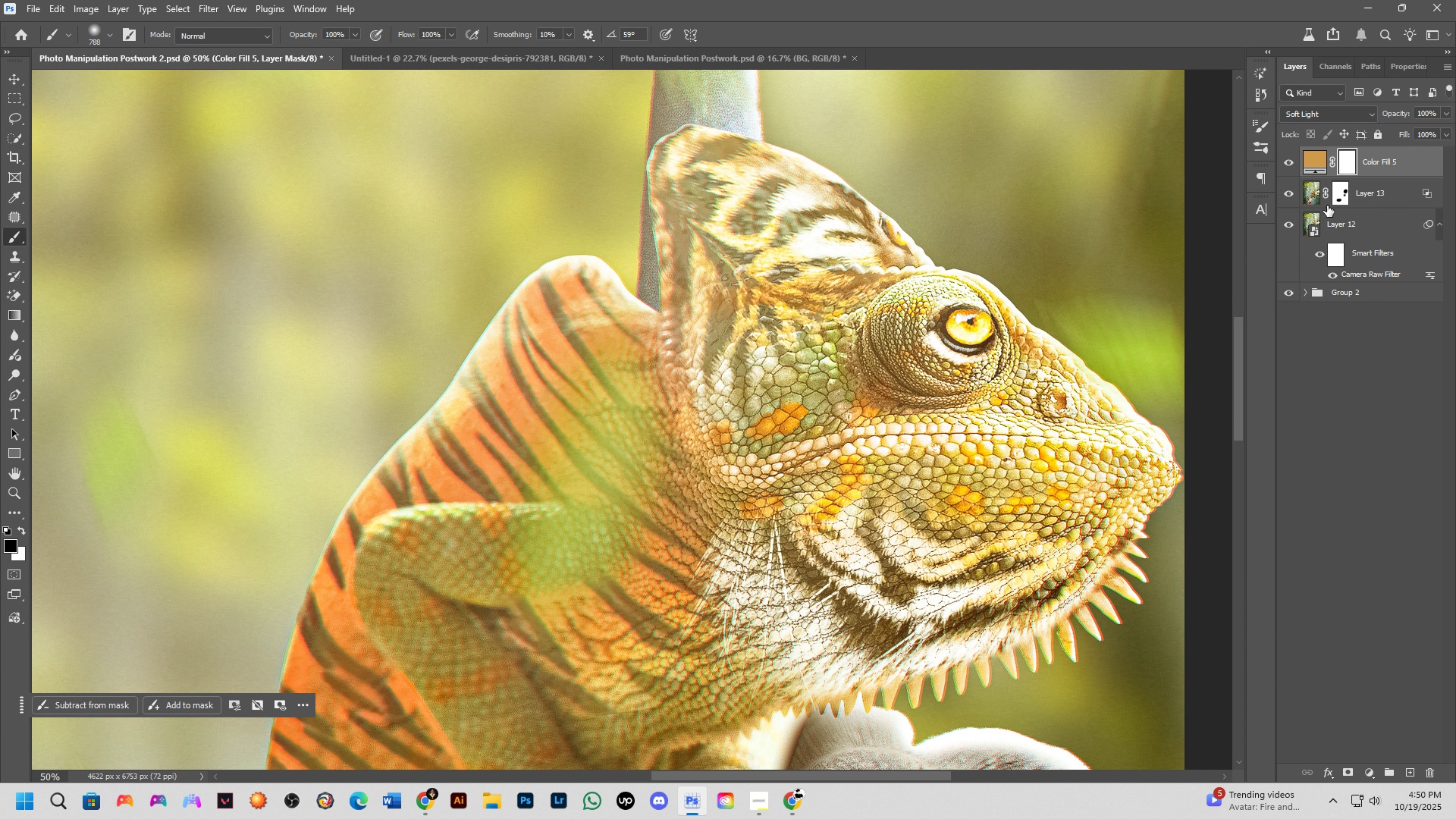 
key(Control+I)
 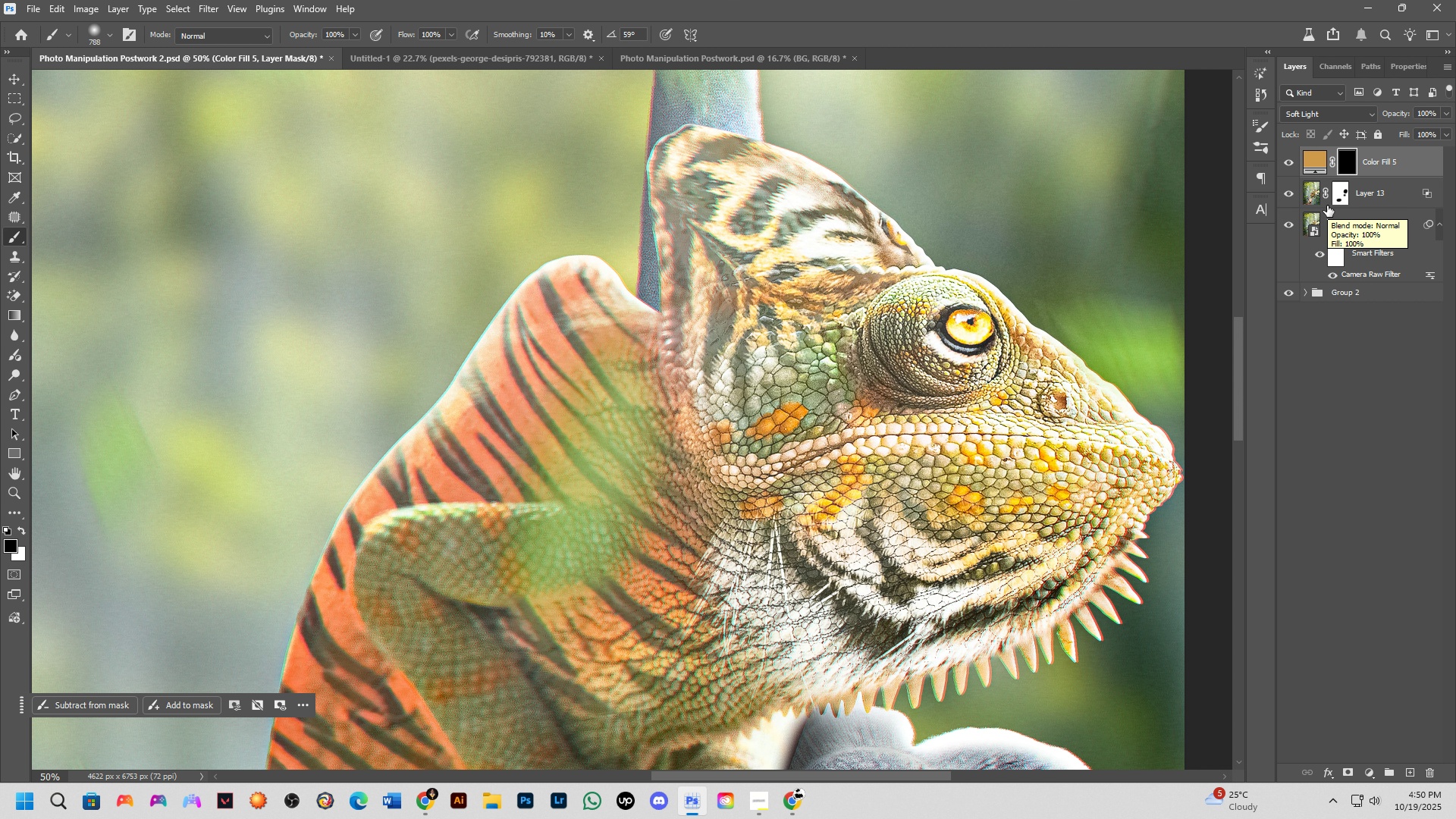 
wait(31.43)
 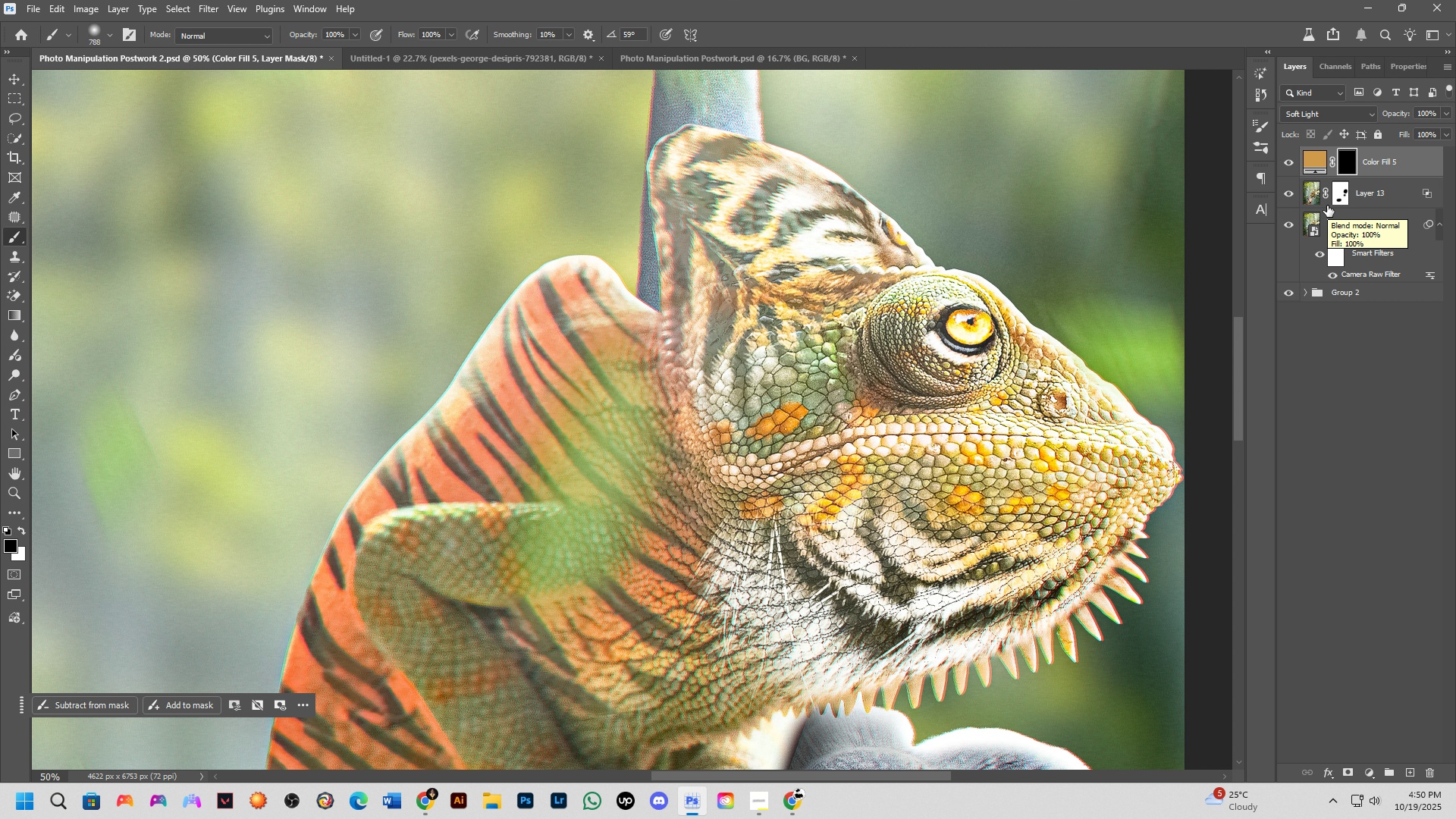 
key(X)
 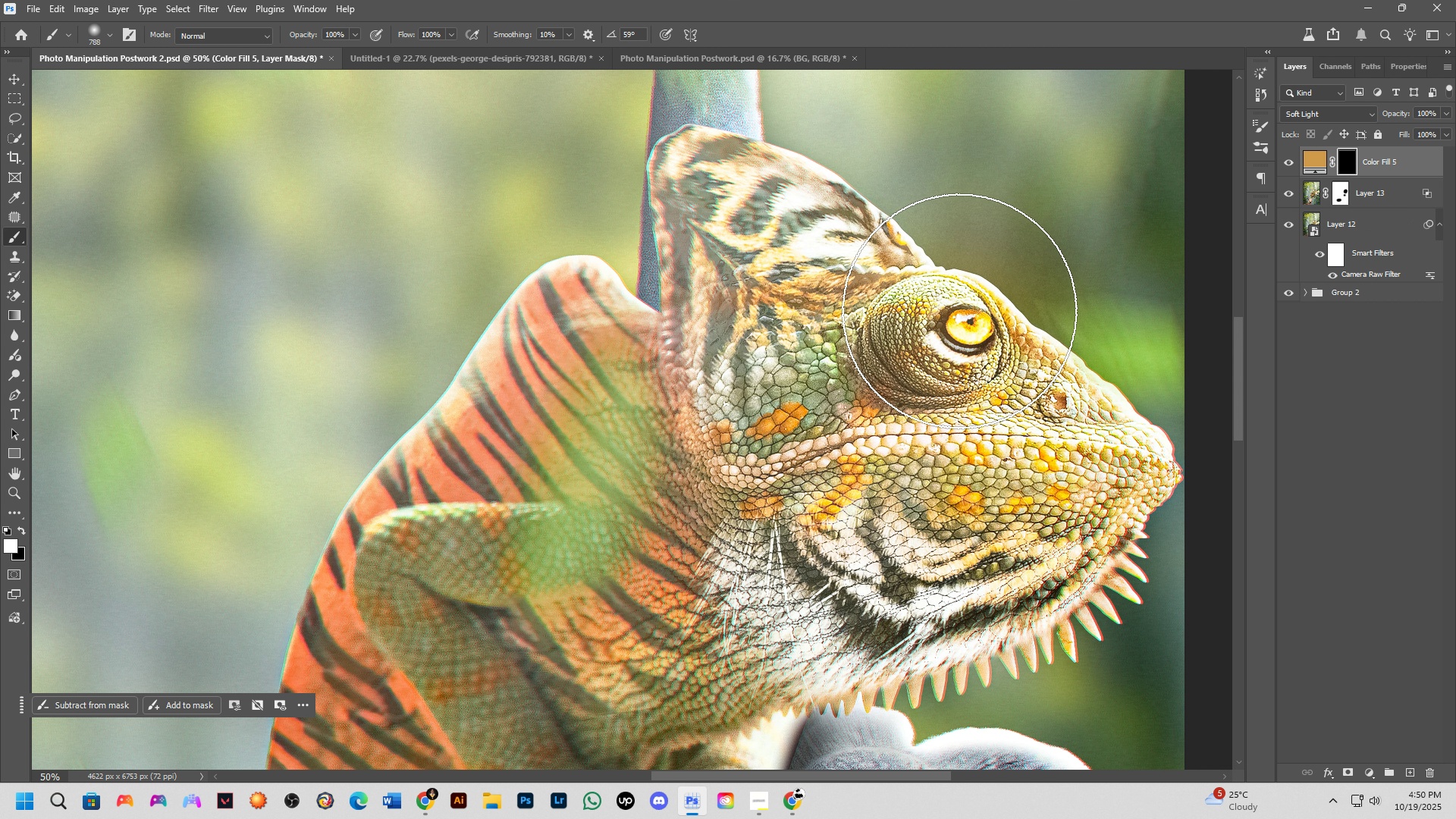 
left_click_drag(start_coordinate=[961, 306], to_coordinate=[970, 322])
 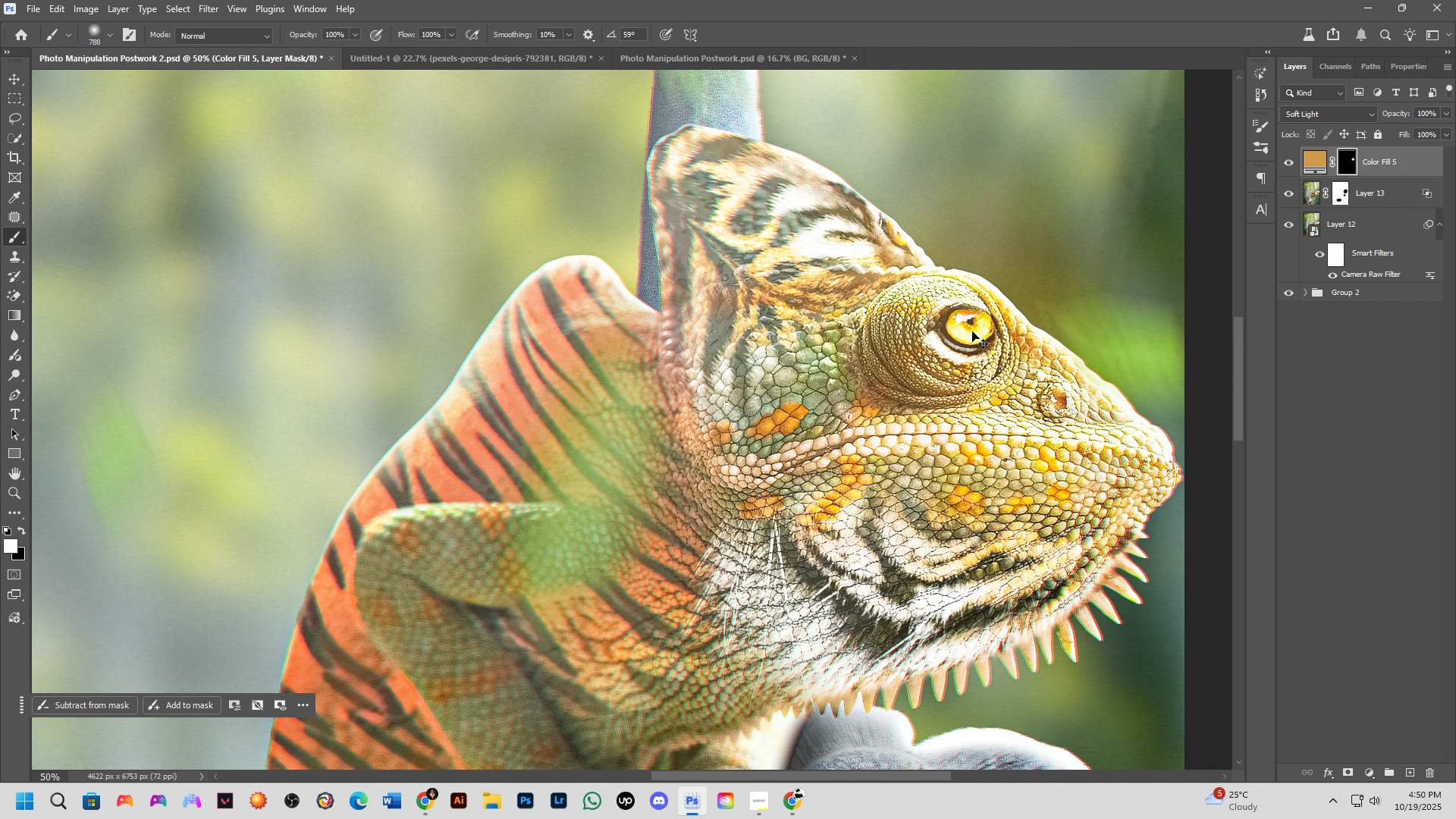 
key(Control+ControlLeft)
 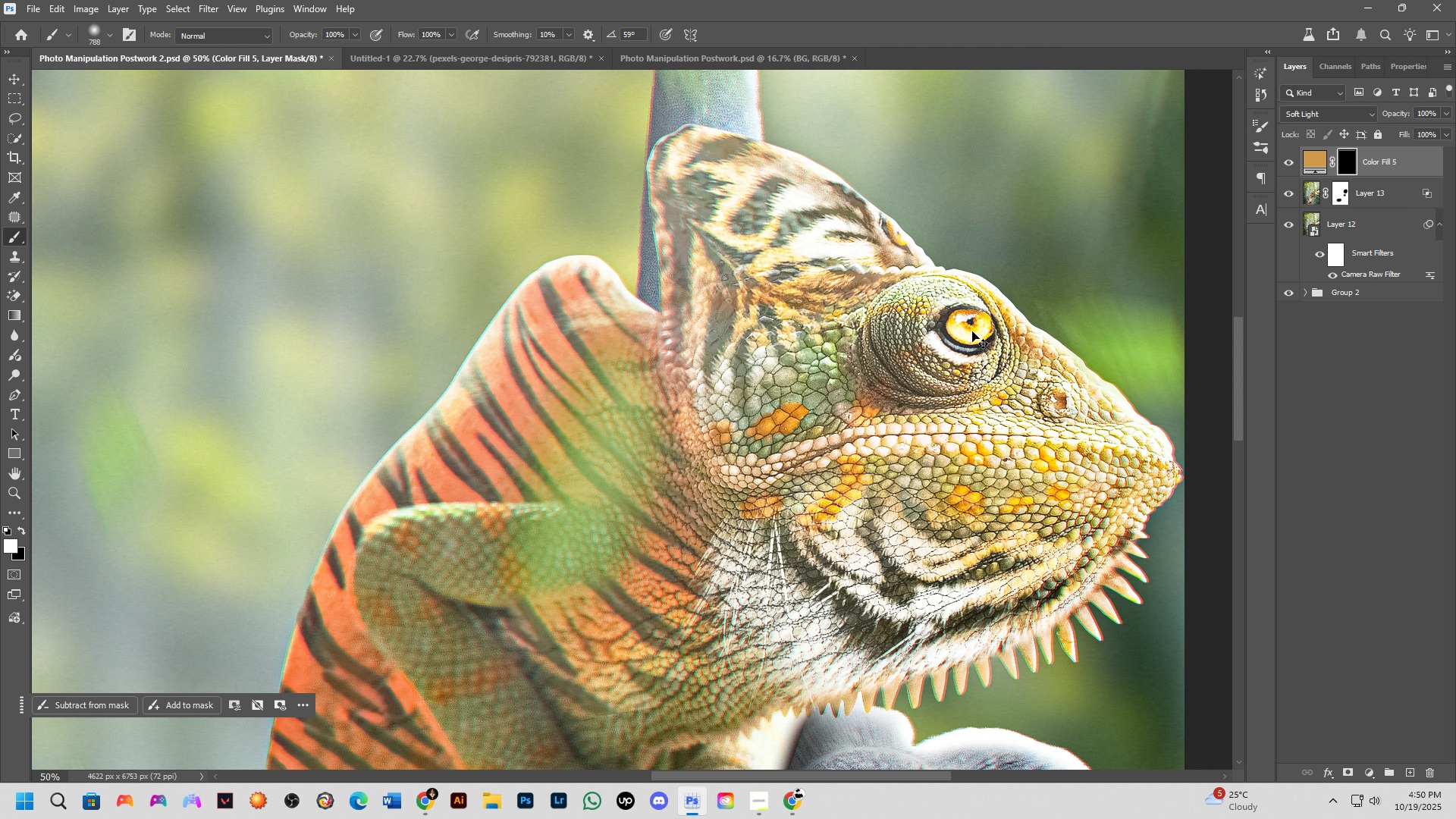 
key(Control+Z)
 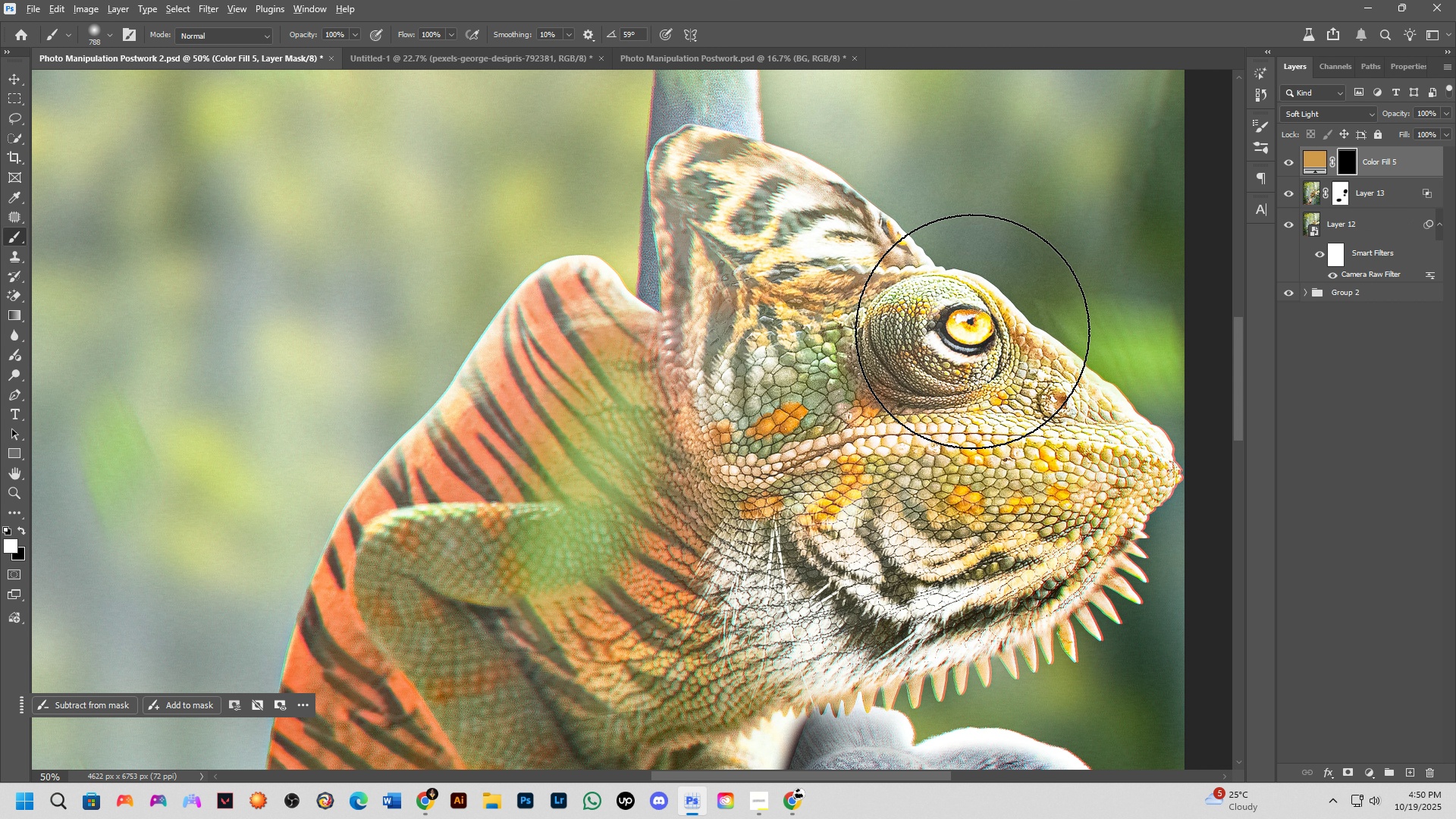 
hold_key(key=AltLeft, duration=0.66)
 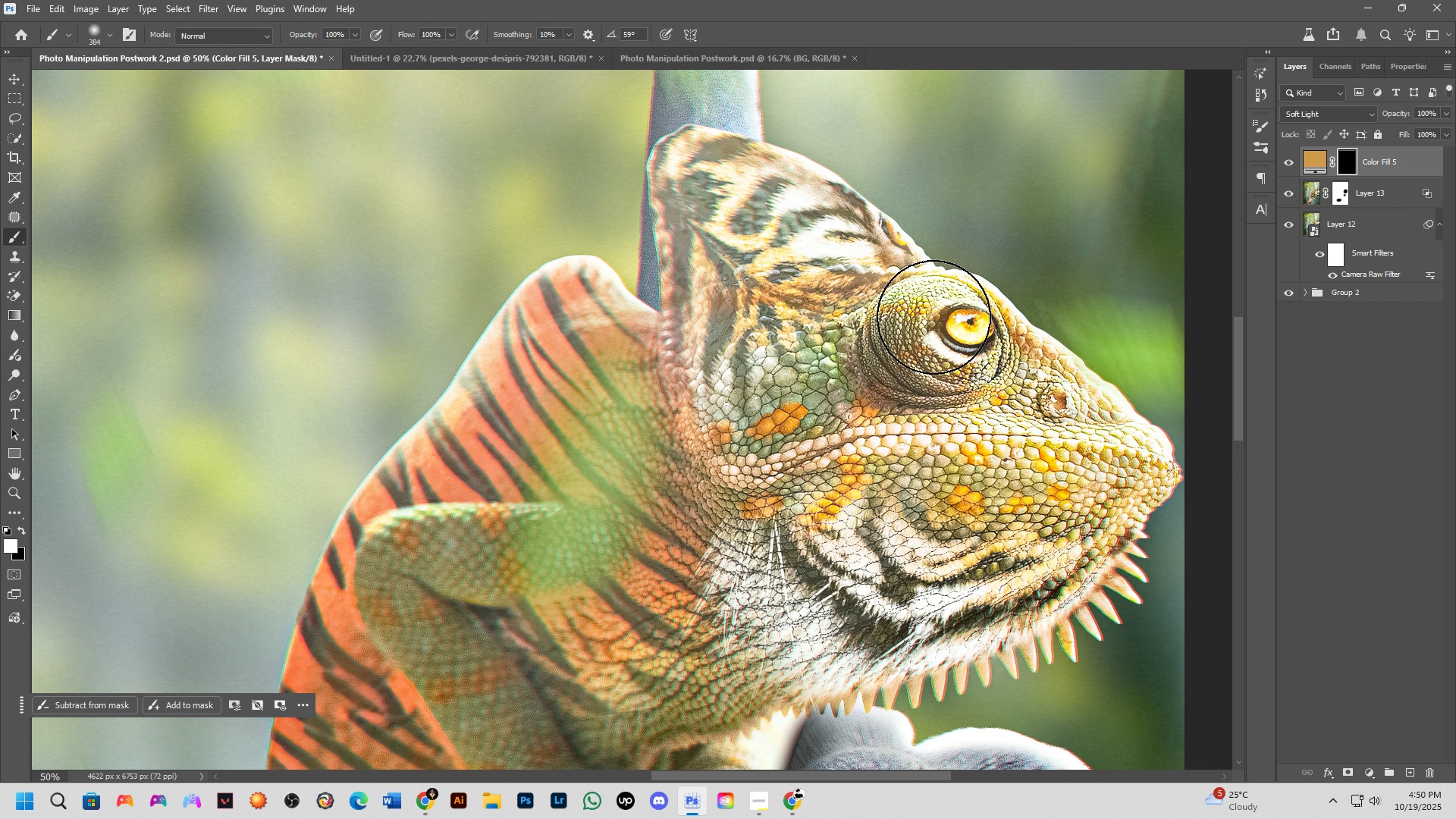 
left_click_drag(start_coordinate=[936, 313], to_coordinate=[958, 322])
 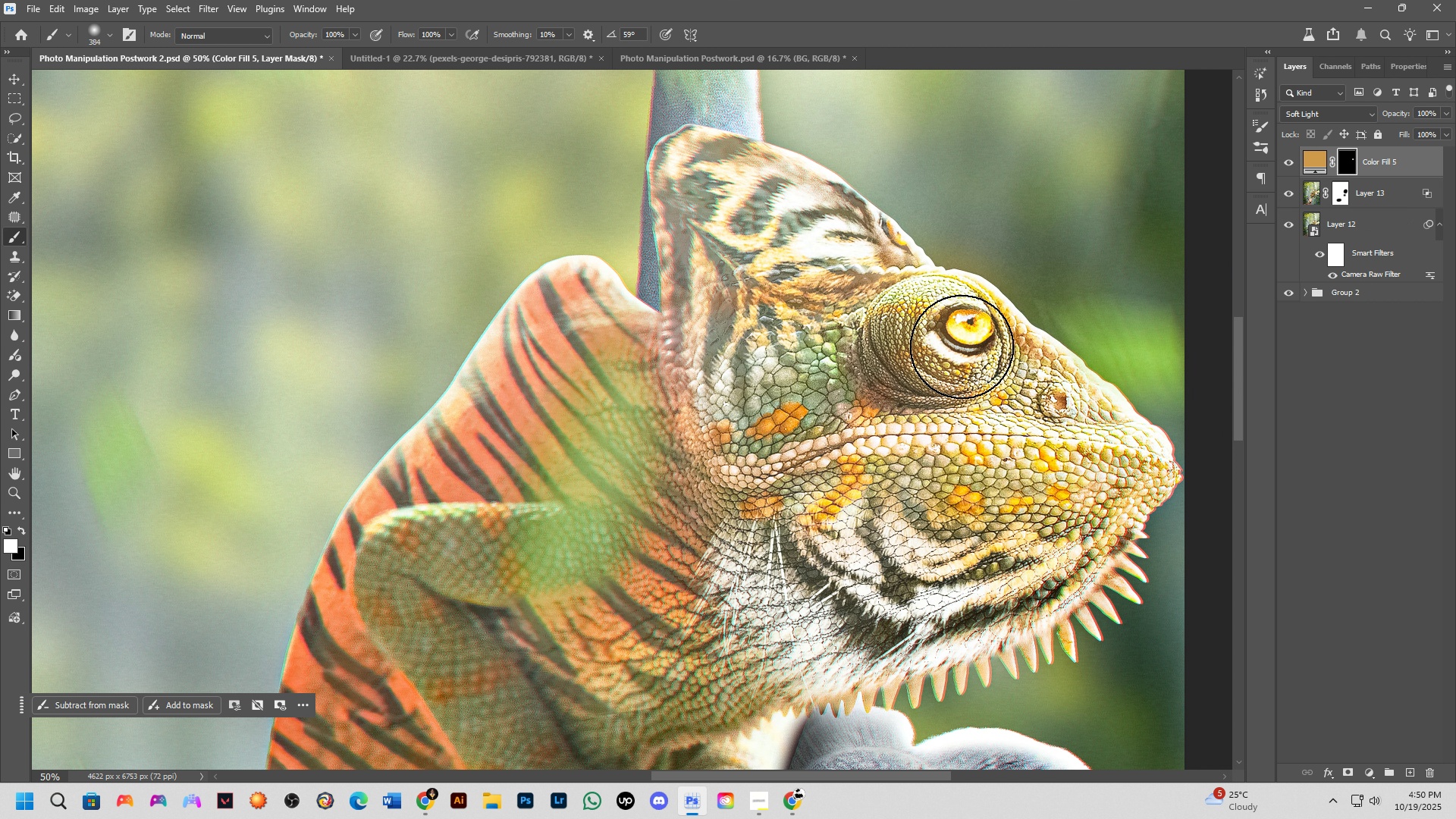 
scroll: coordinate [962, 389], scroll_direction: down, amount: 12.0
 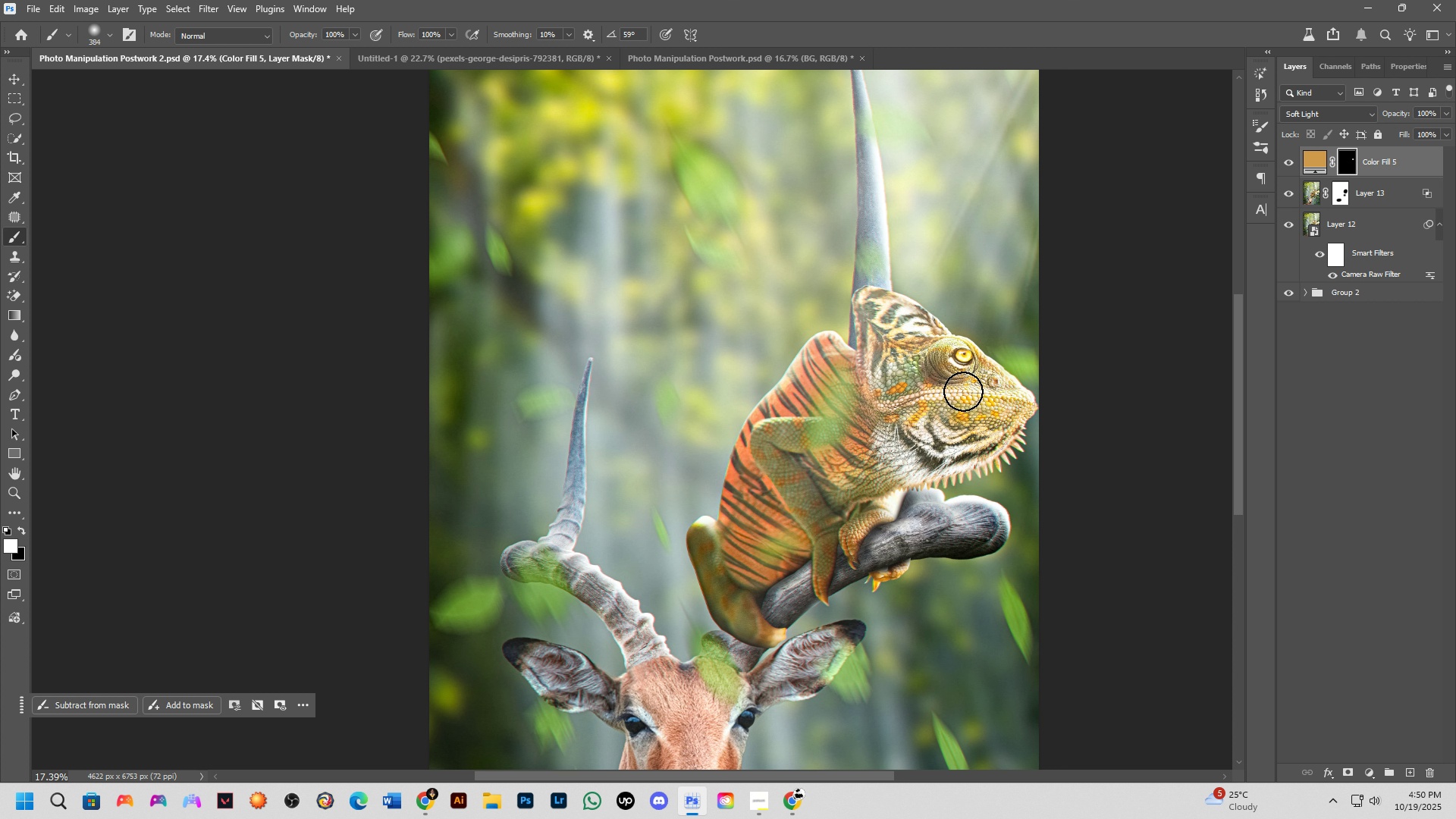 
key(Shift+ShiftLeft)
 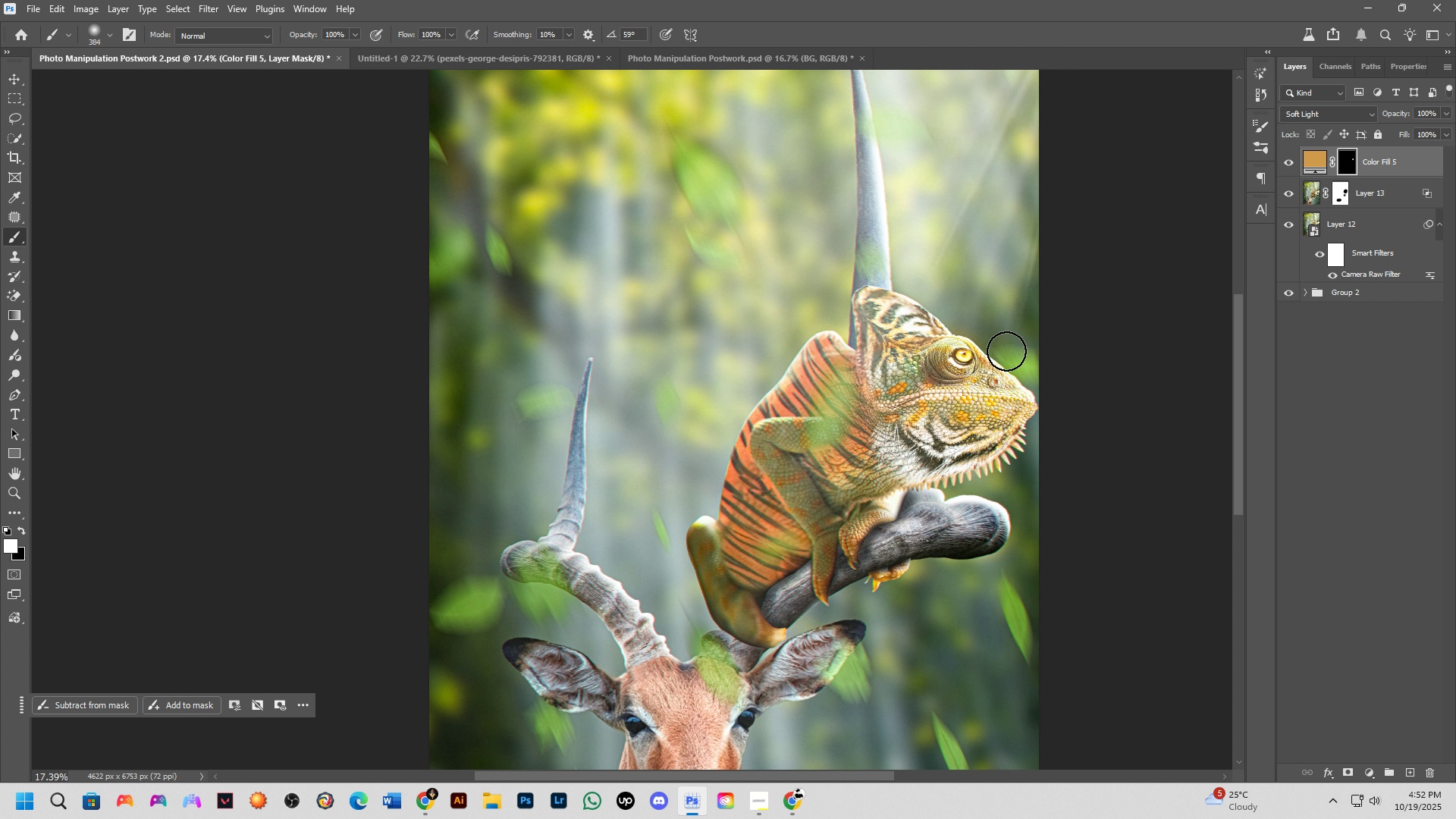 
wait(131.22)
 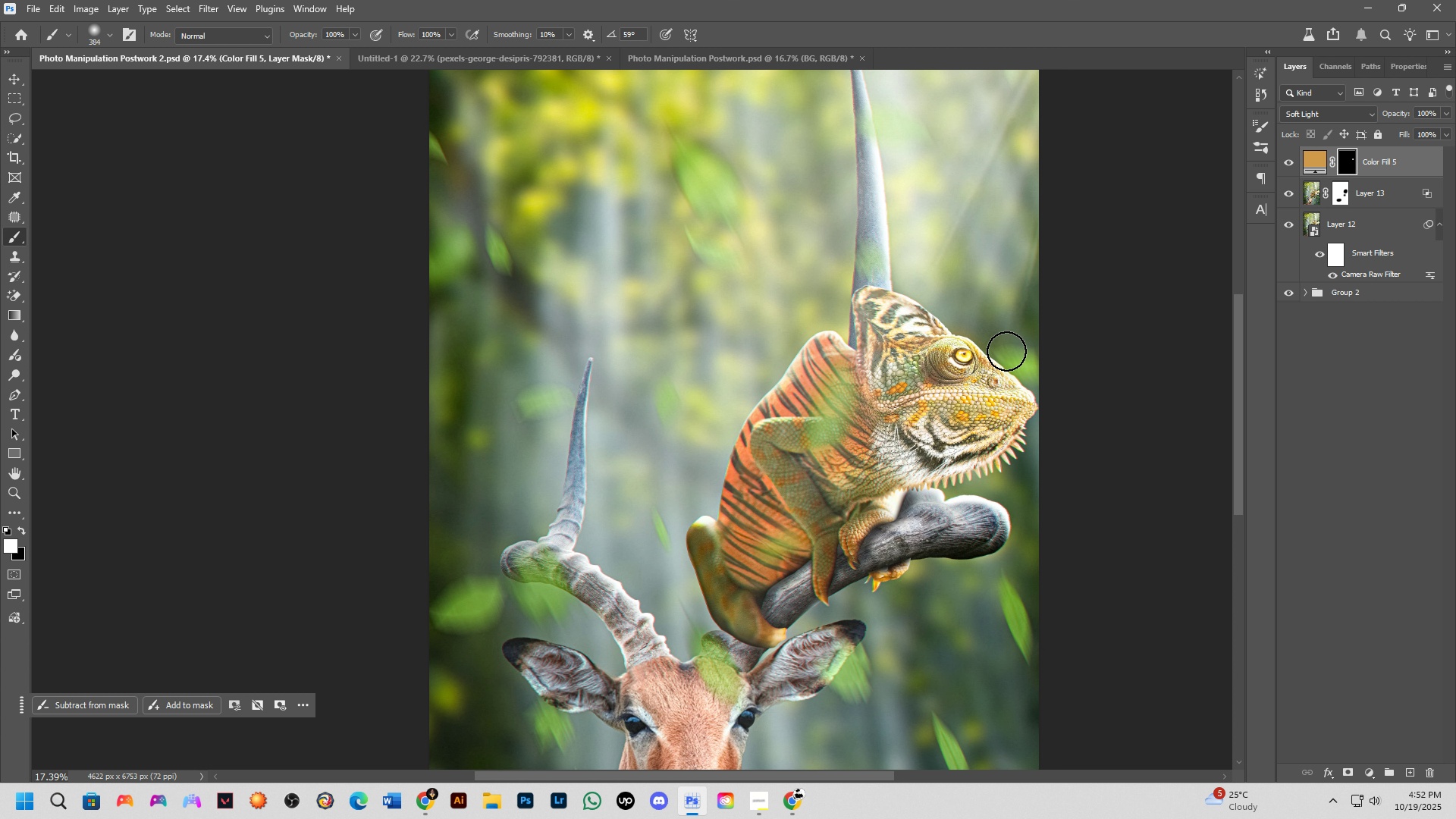 
key(Alt+AltLeft)
 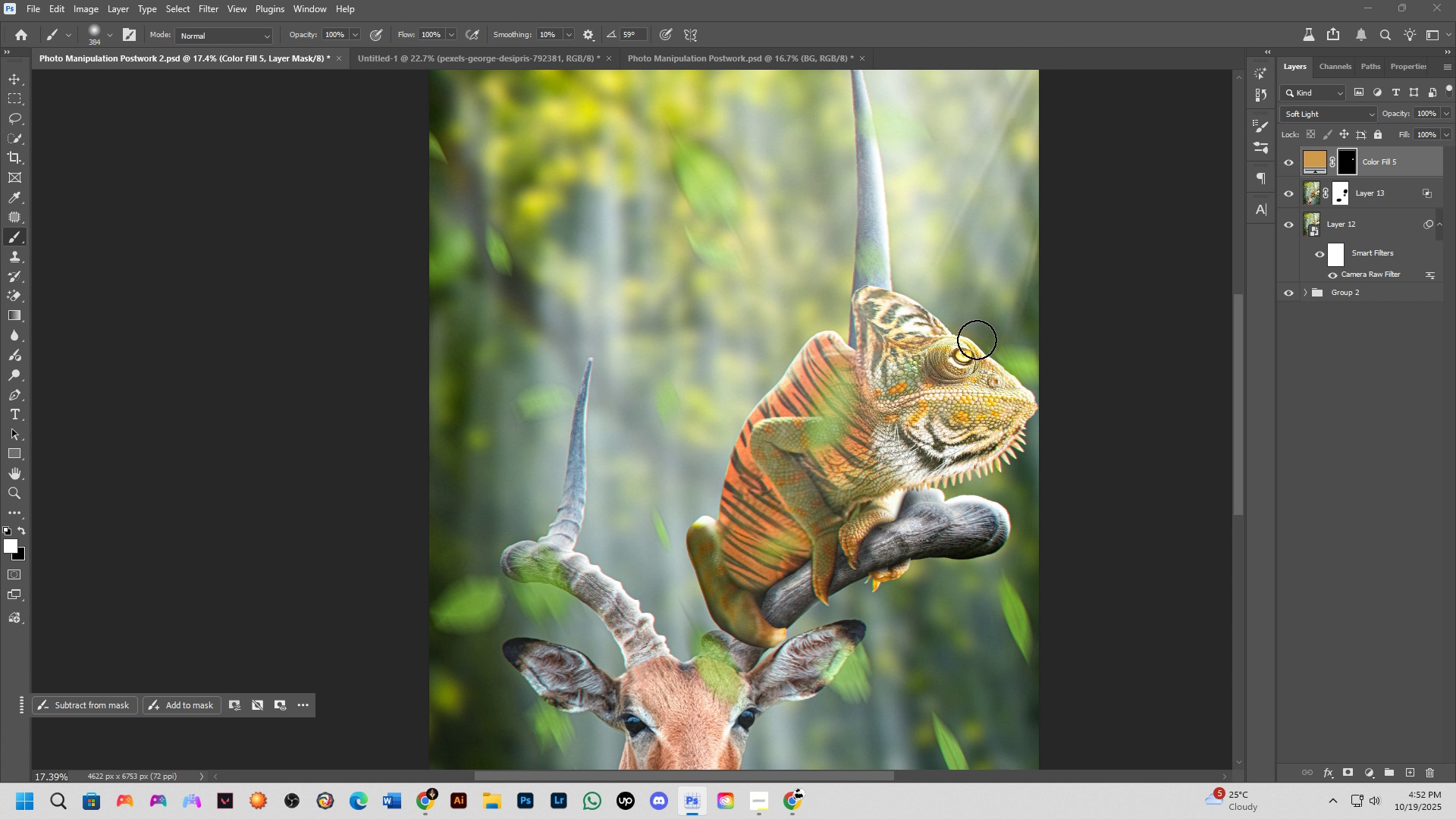 
key(Alt+Tab)